 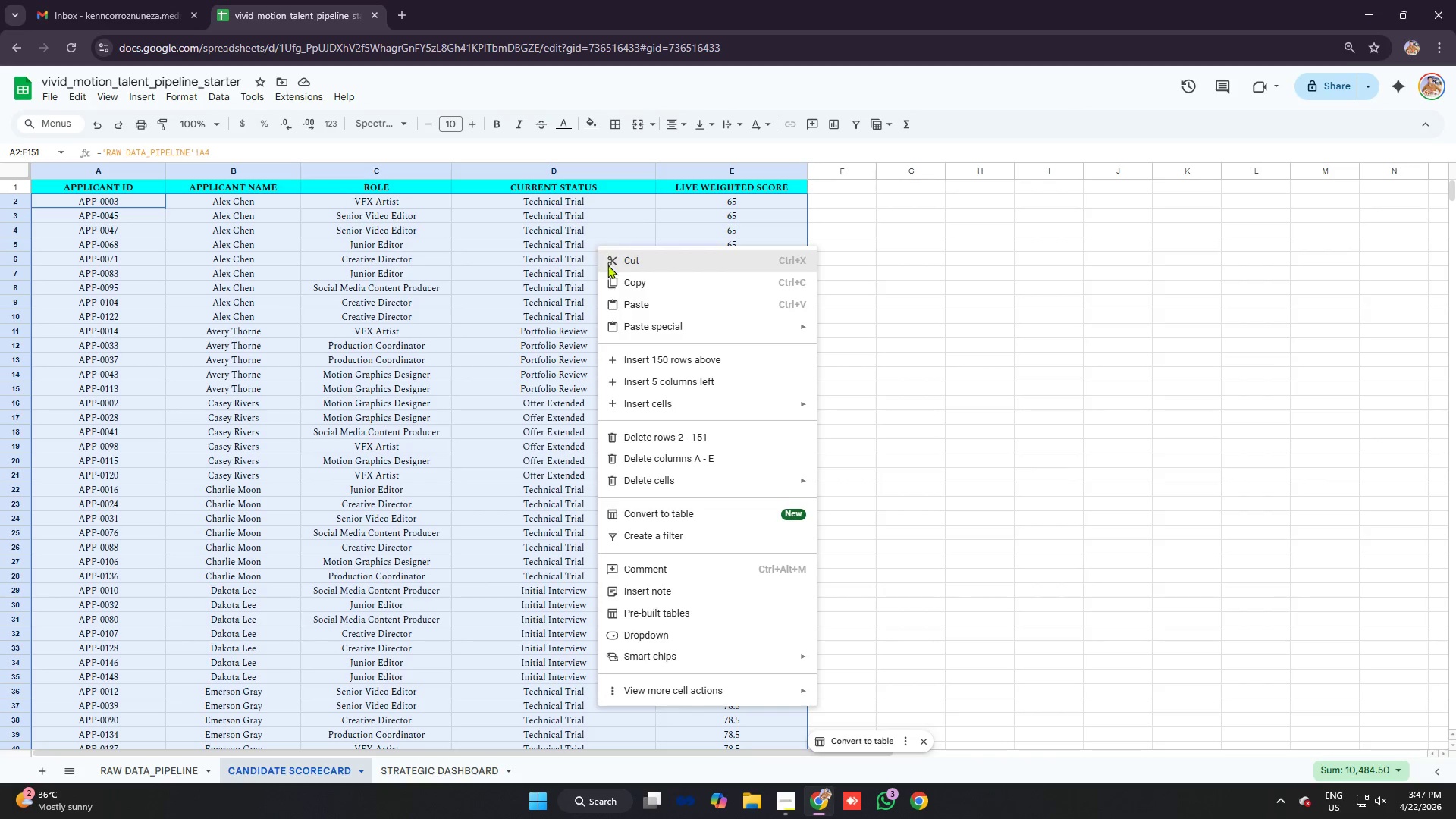 
left_click([718, 691])
 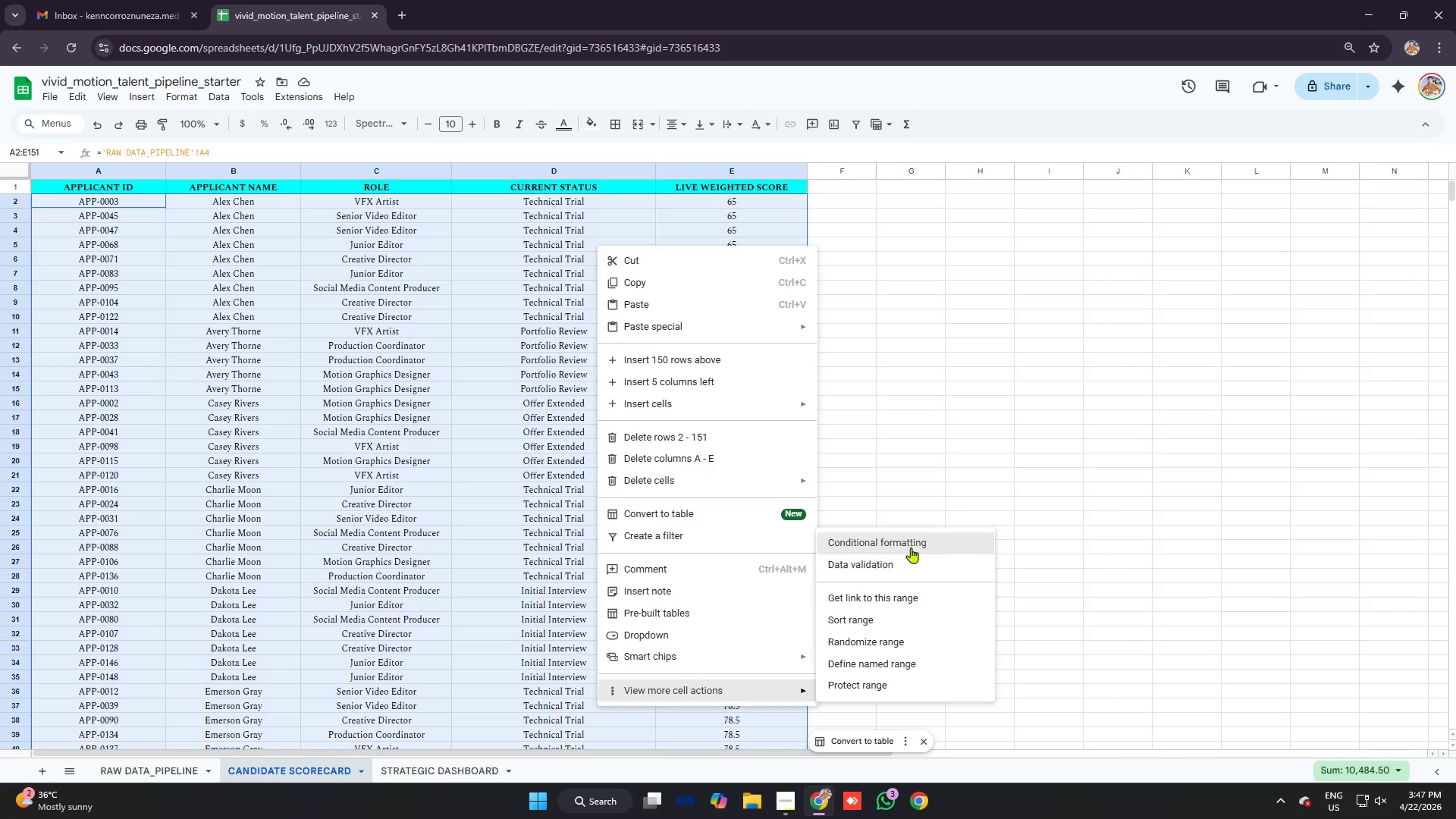 
left_click([914, 543])
 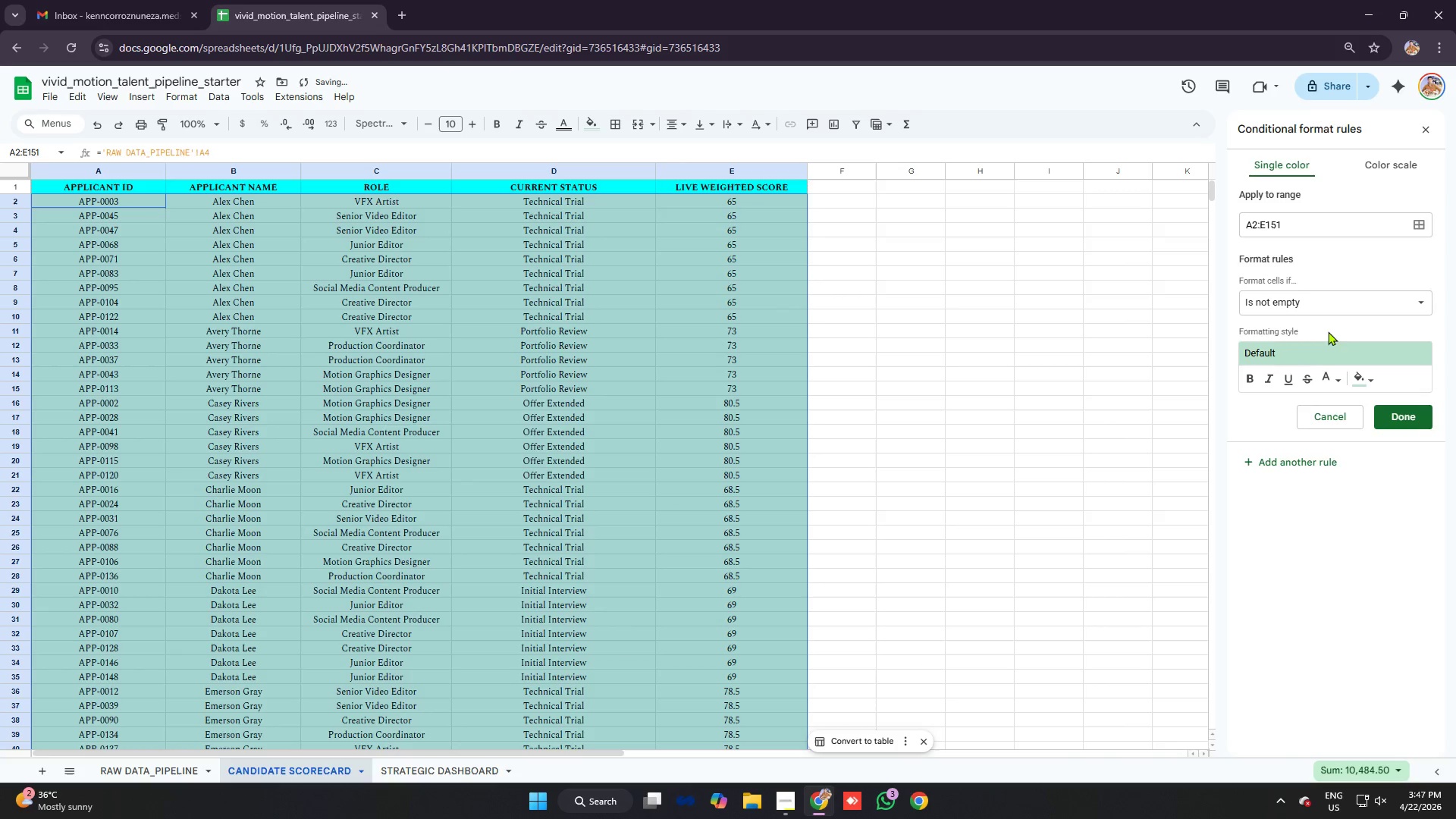 
left_click([1331, 303])
 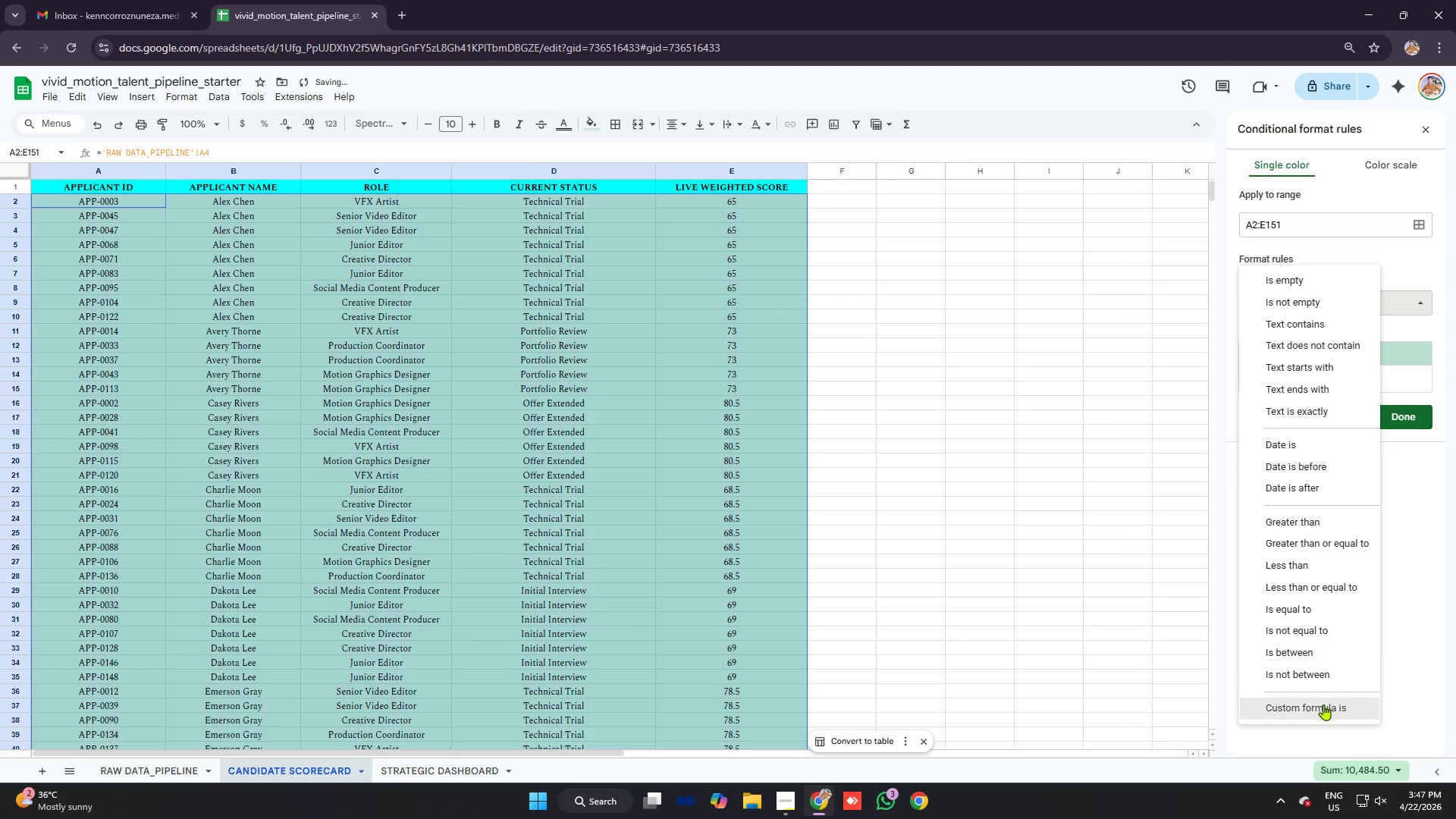 
left_click([1322, 706])
 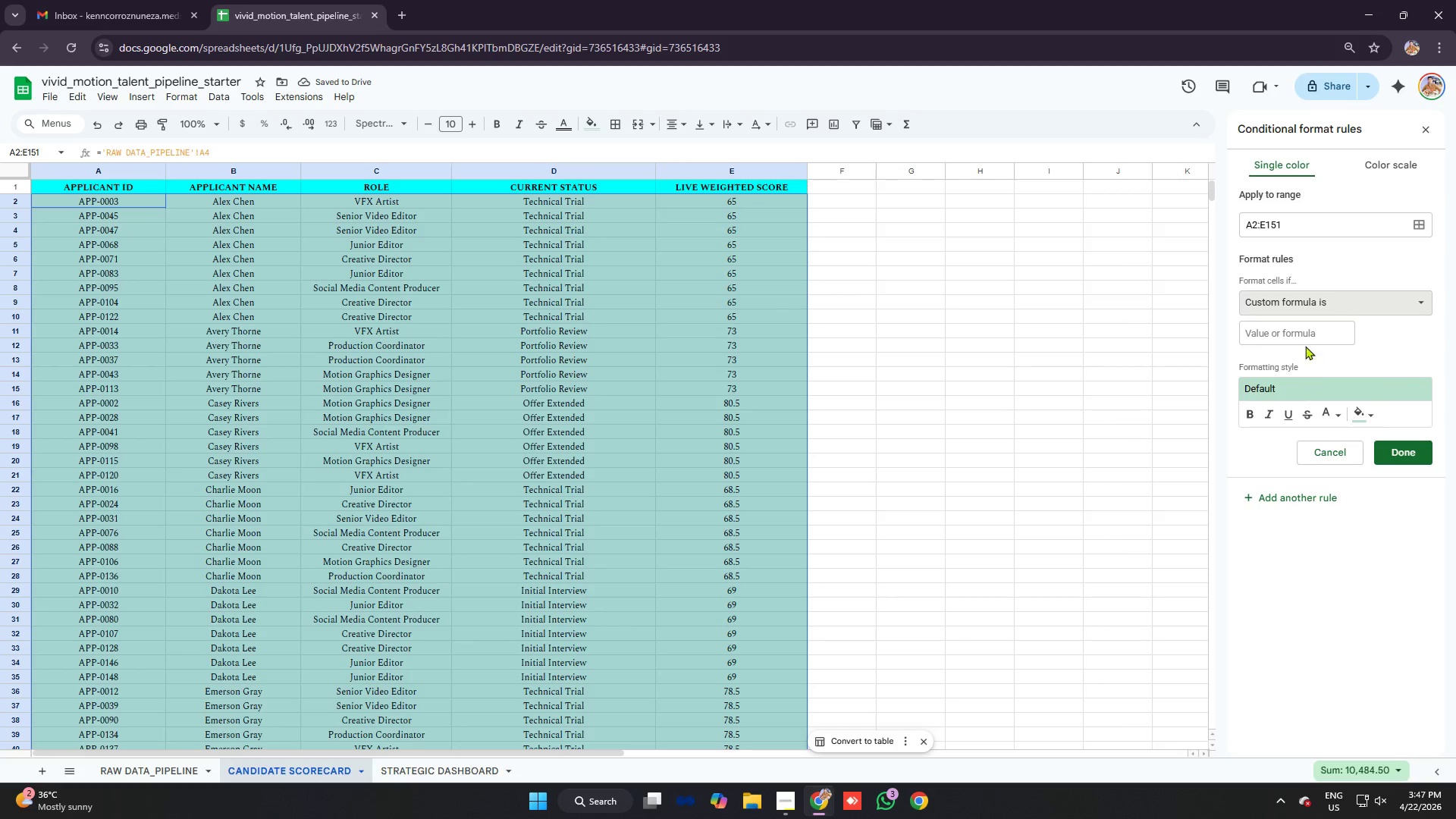 
left_click([1305, 336])
 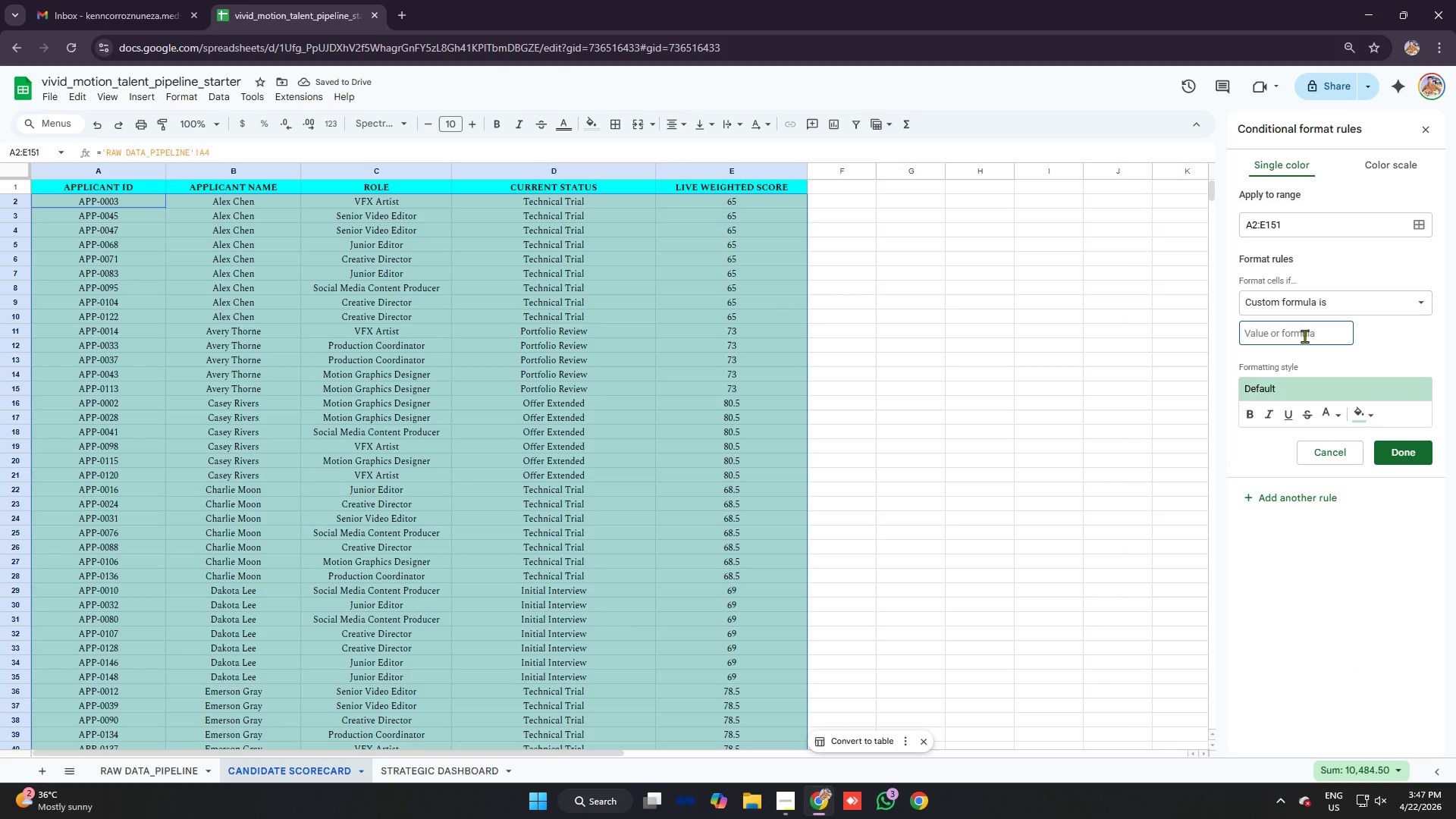 
type(=$E2="hi)
key(Backspace)
key(Backspace)
type(Hired)
 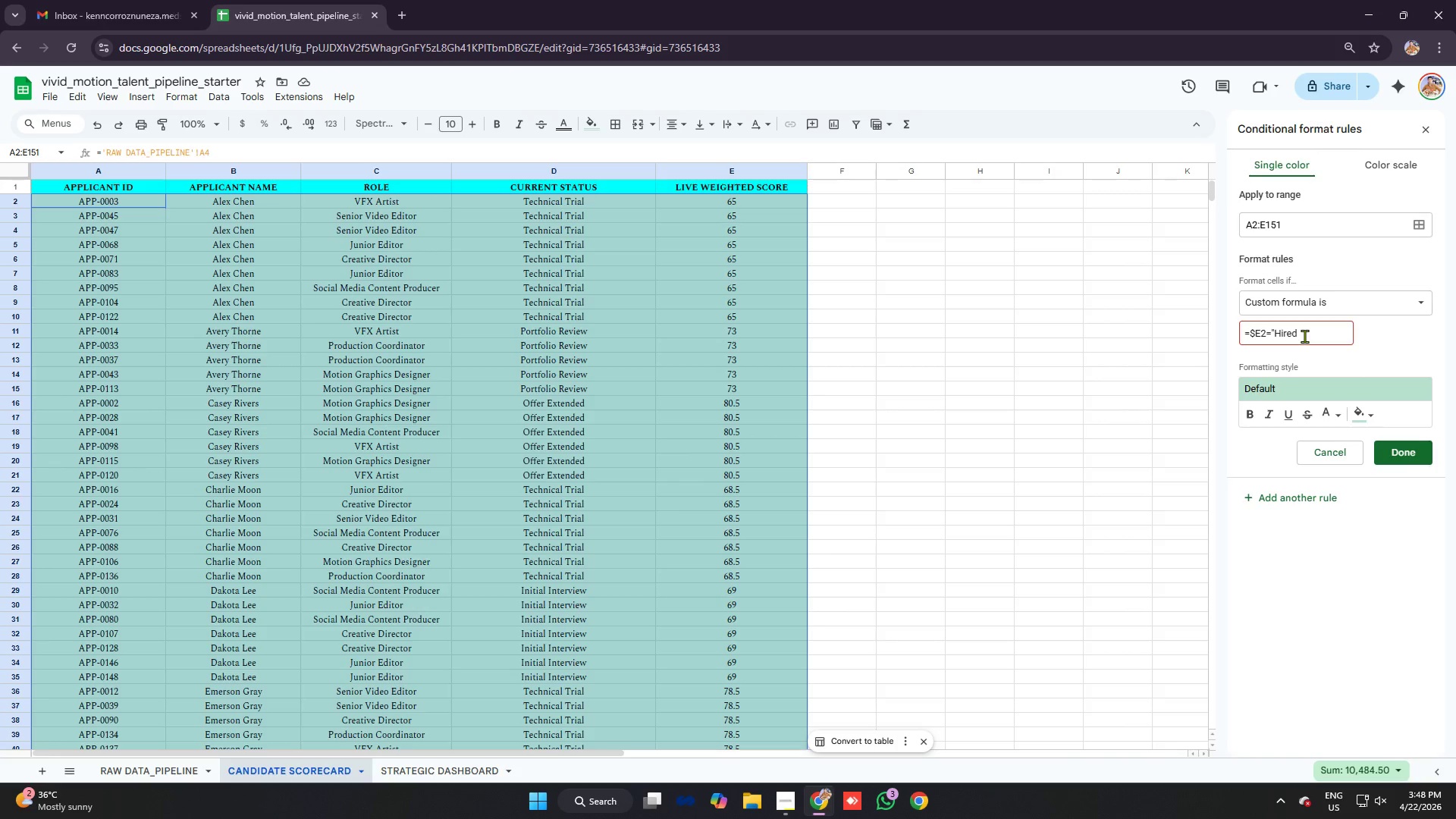 
scroll: coordinate [588, 391], scroll_direction: down, amount: 9.0
 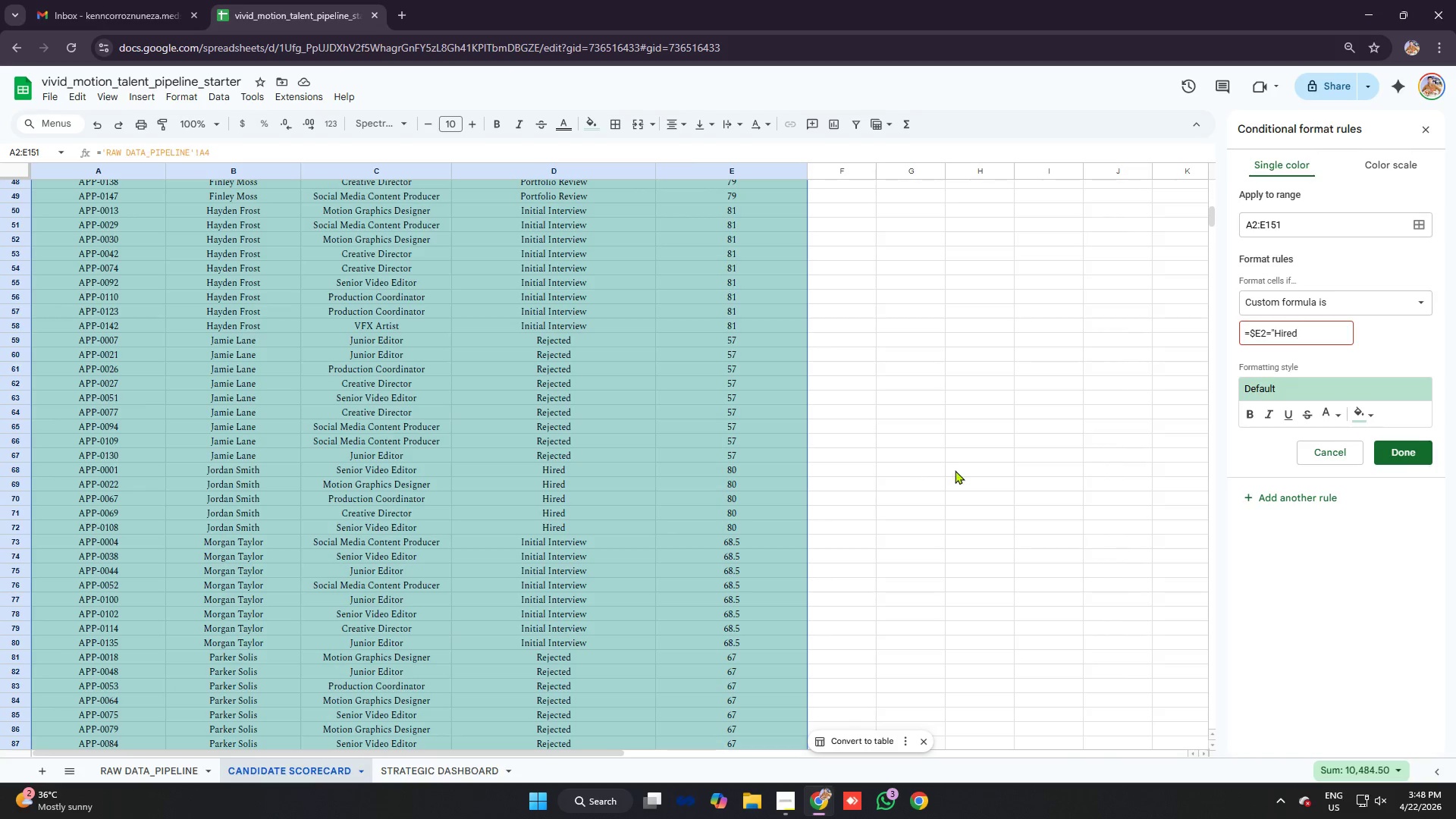 
wait(6.18)
 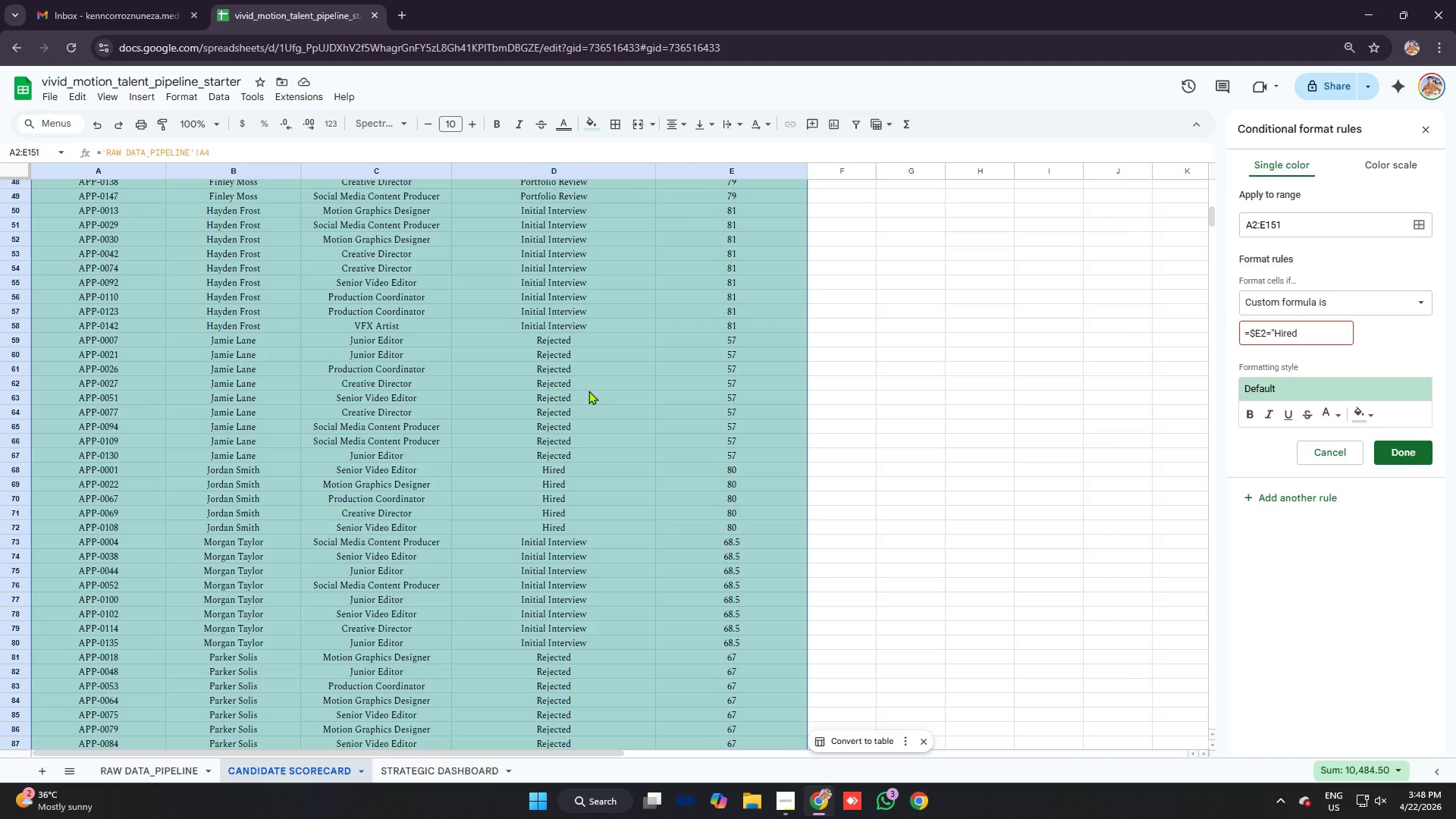 
key(Shift+Quote)
 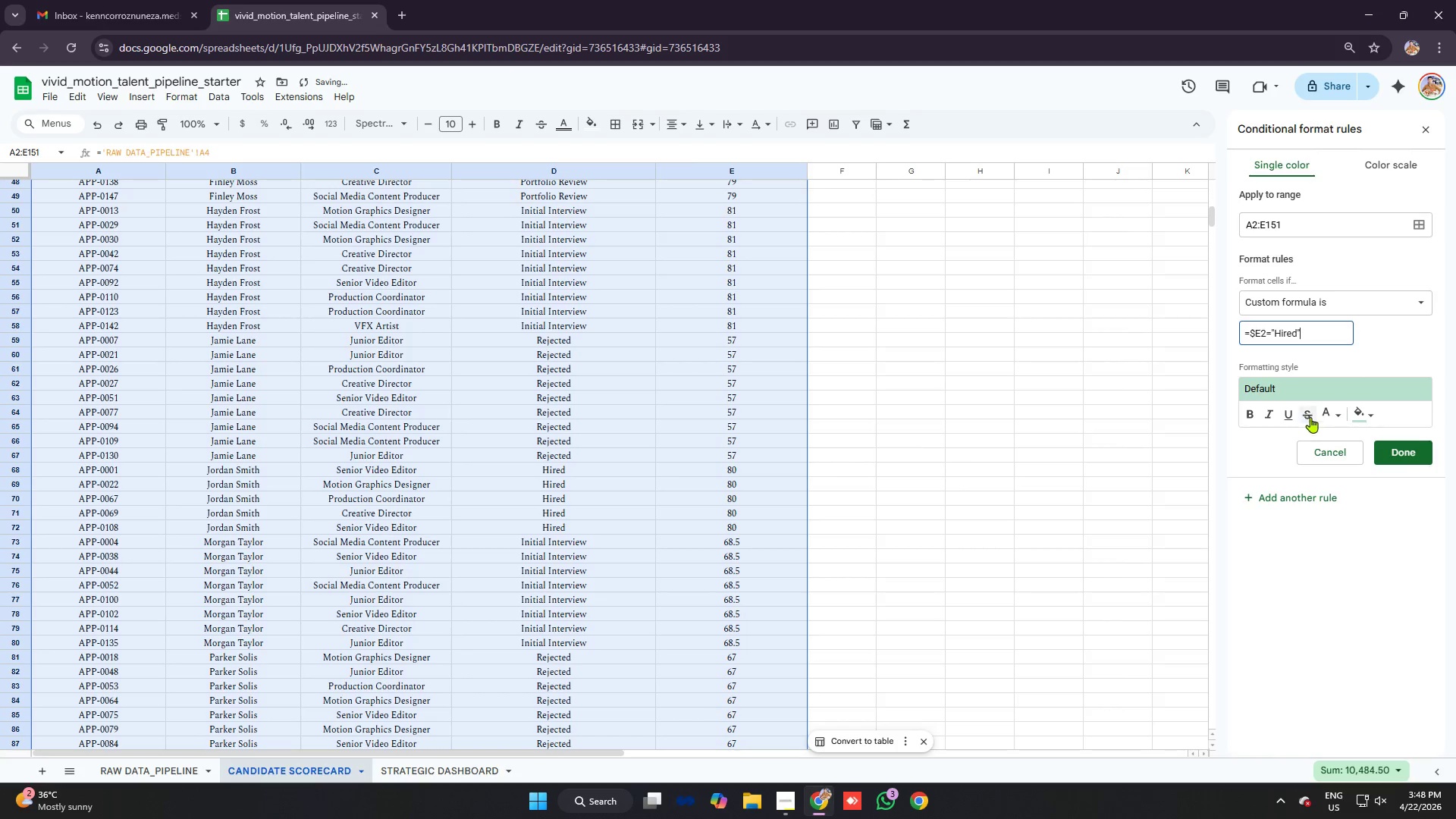 
left_click([1363, 410])
 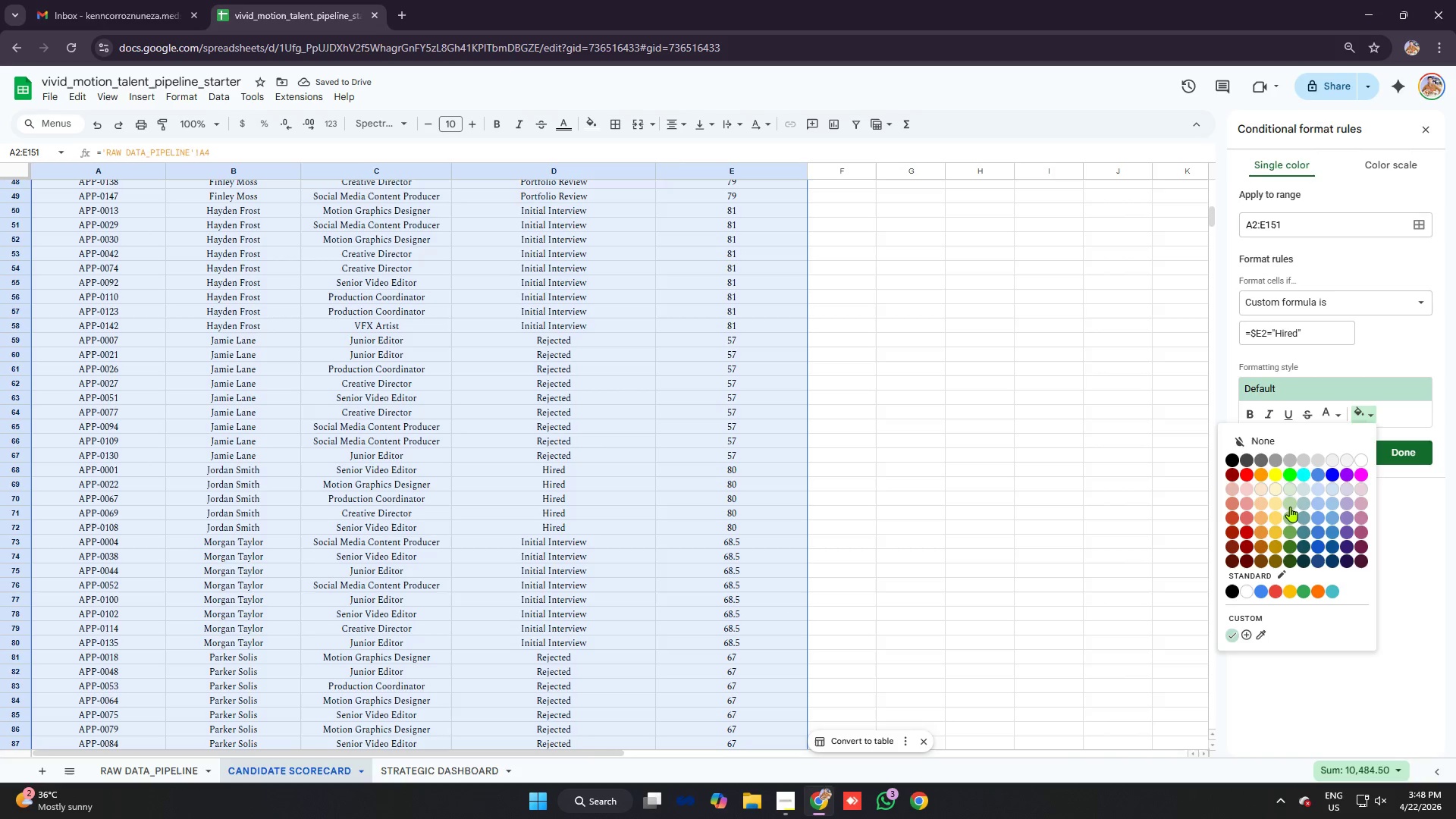 
left_click([1292, 516])
 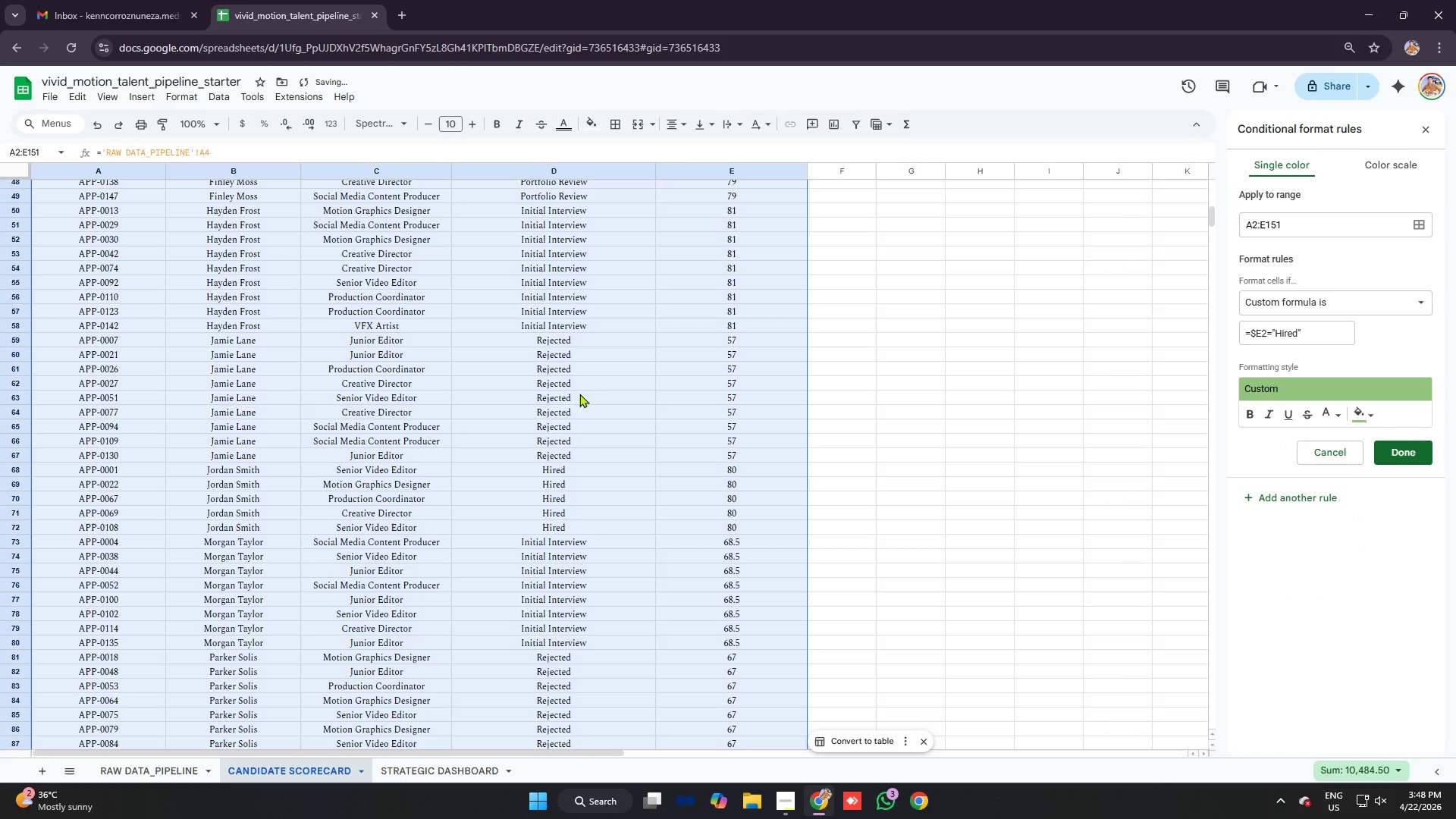 
scroll: coordinate [579, 394], scroll_direction: none, amount: 0.0
 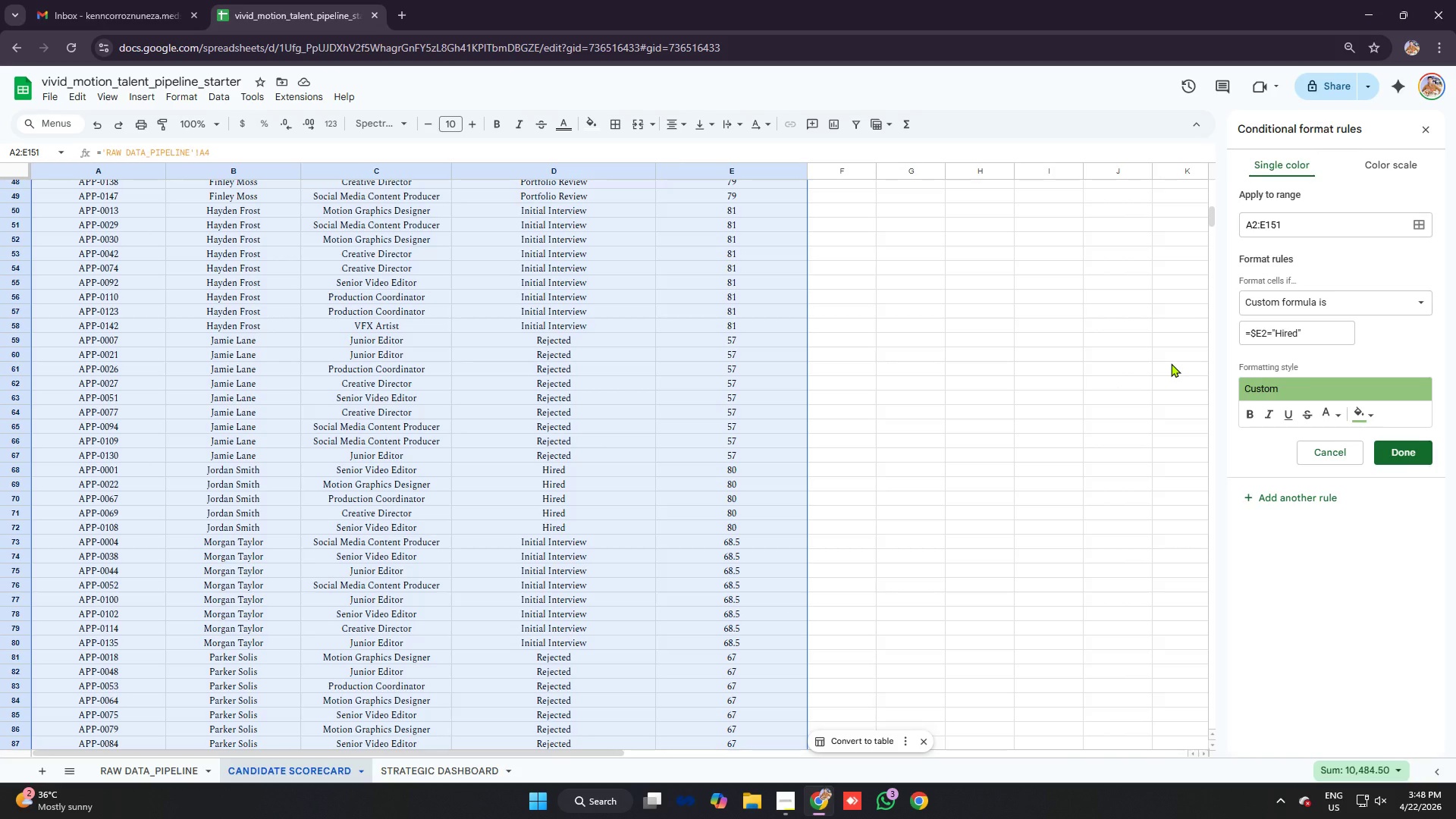 
wait(26.58)
 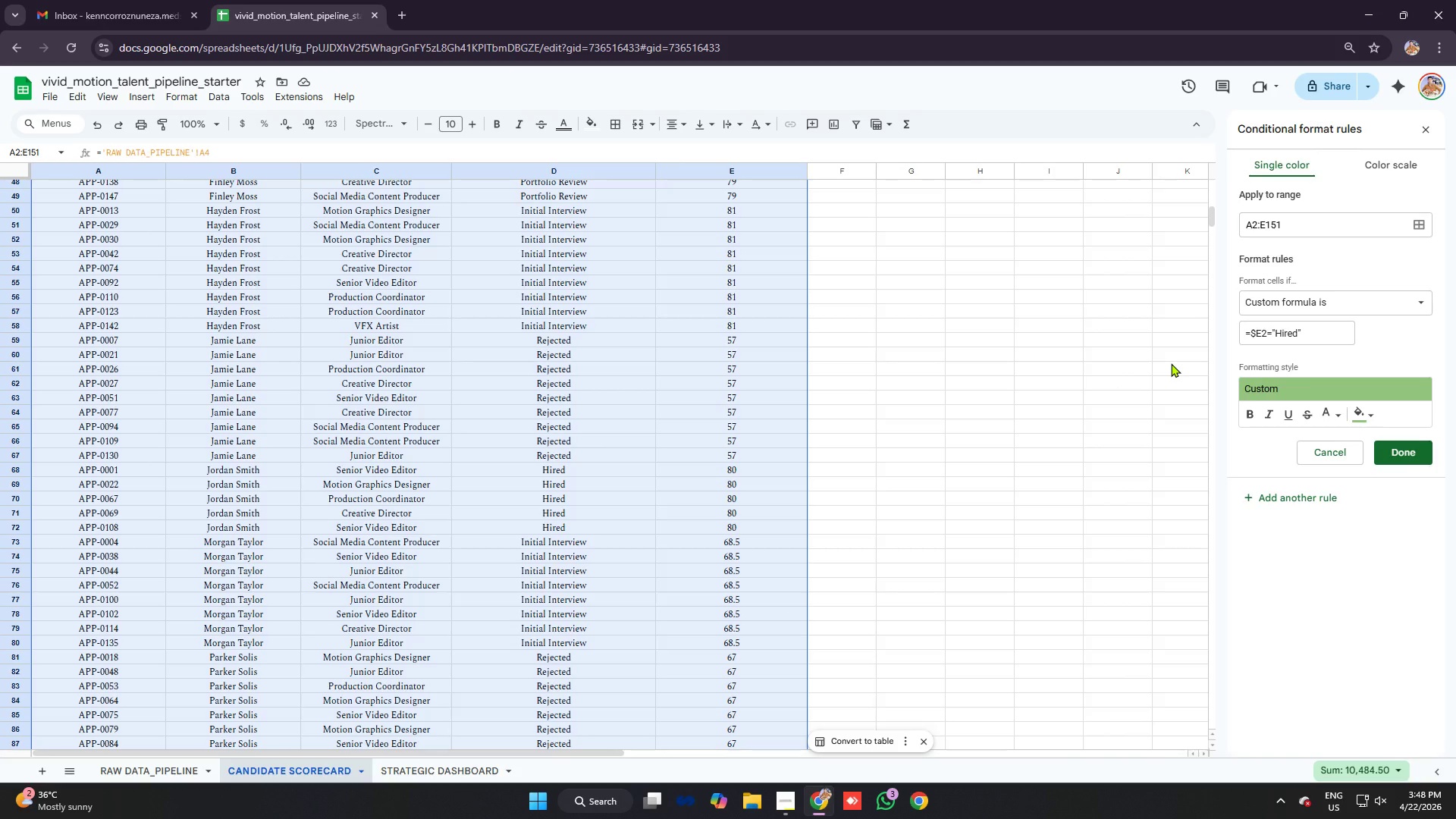 
left_click([1395, 452])
 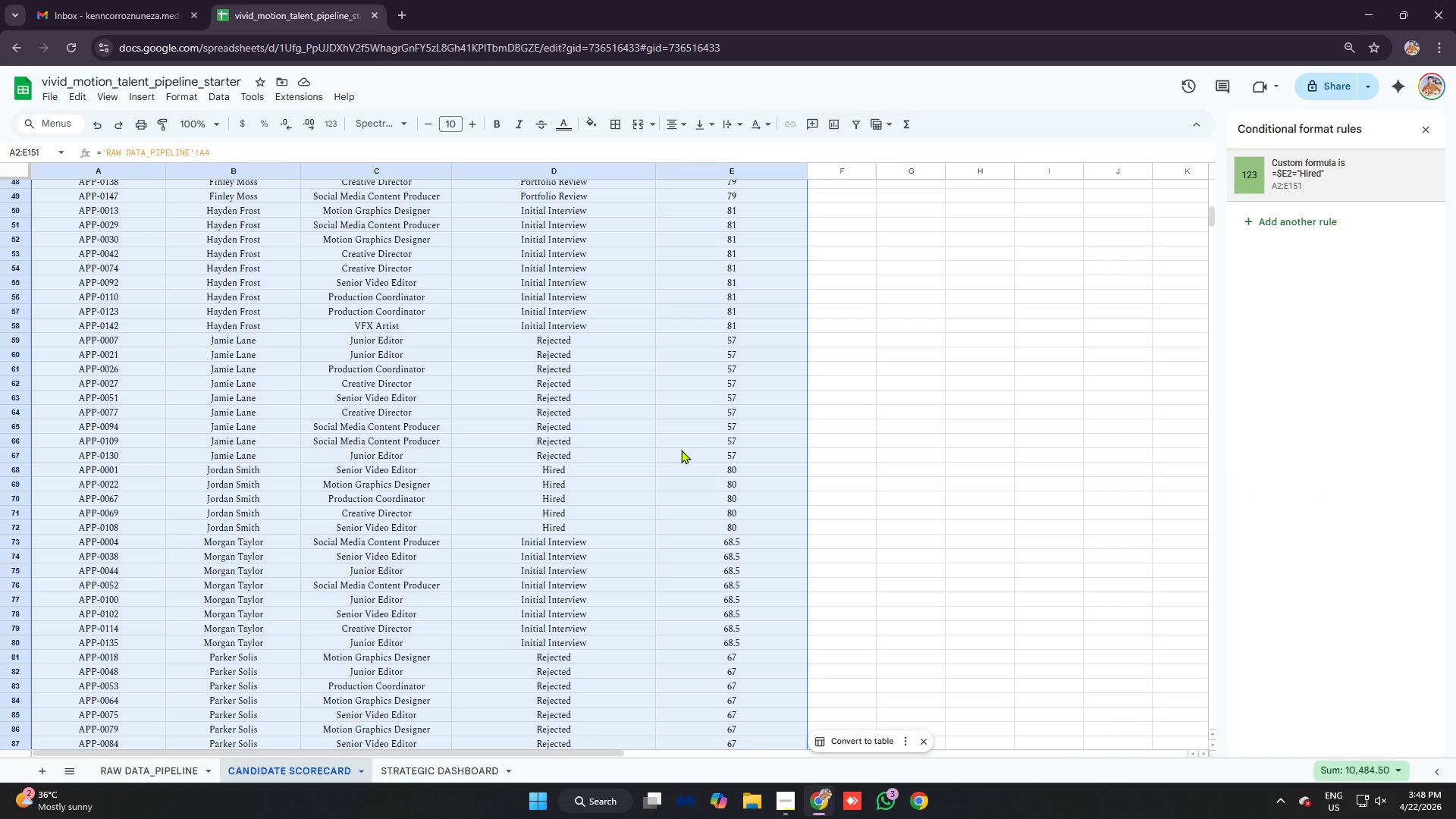 
scroll: coordinate [632, 439], scroll_direction: up, amount: 1.0
 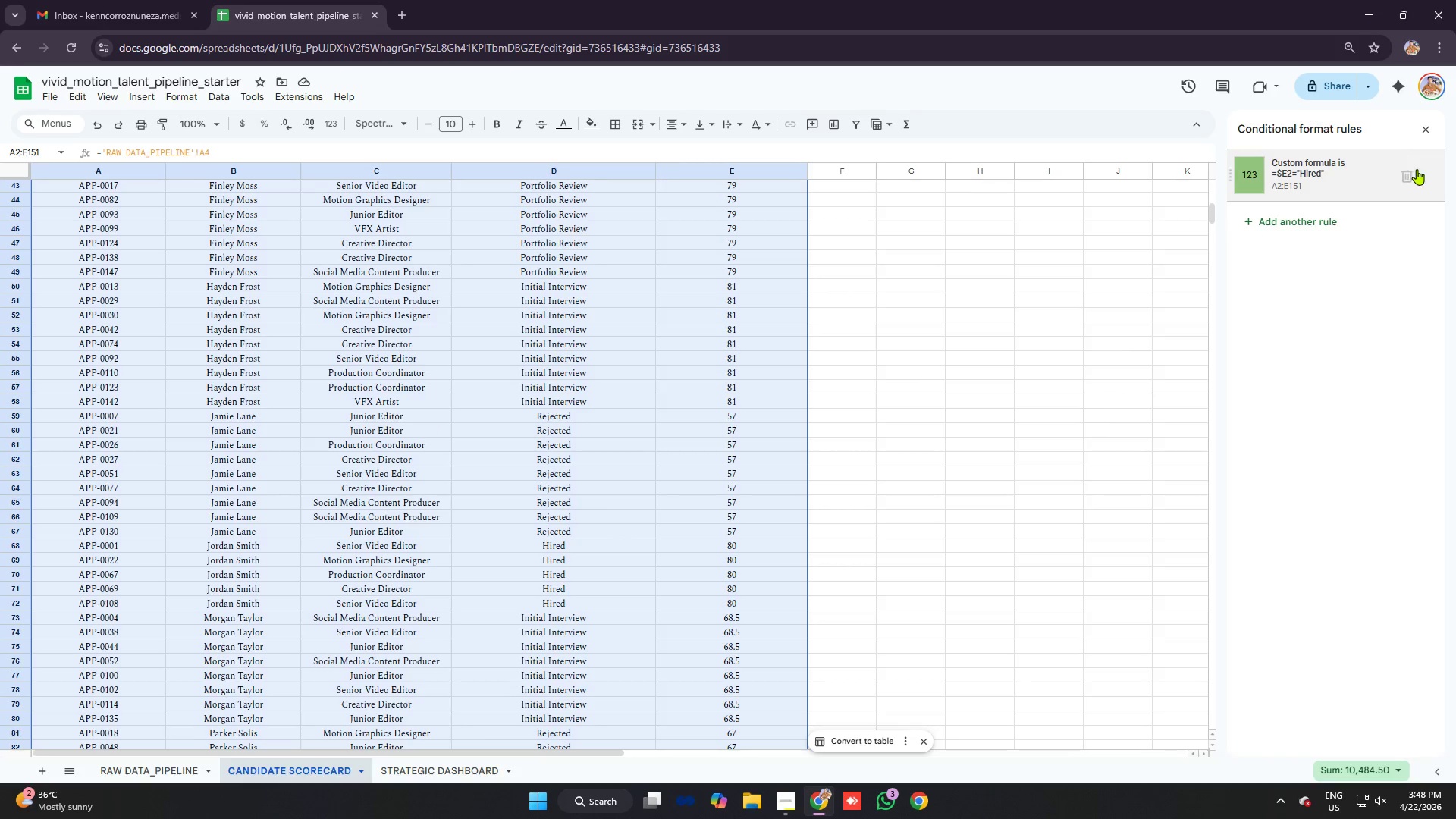 
left_click([1408, 174])
 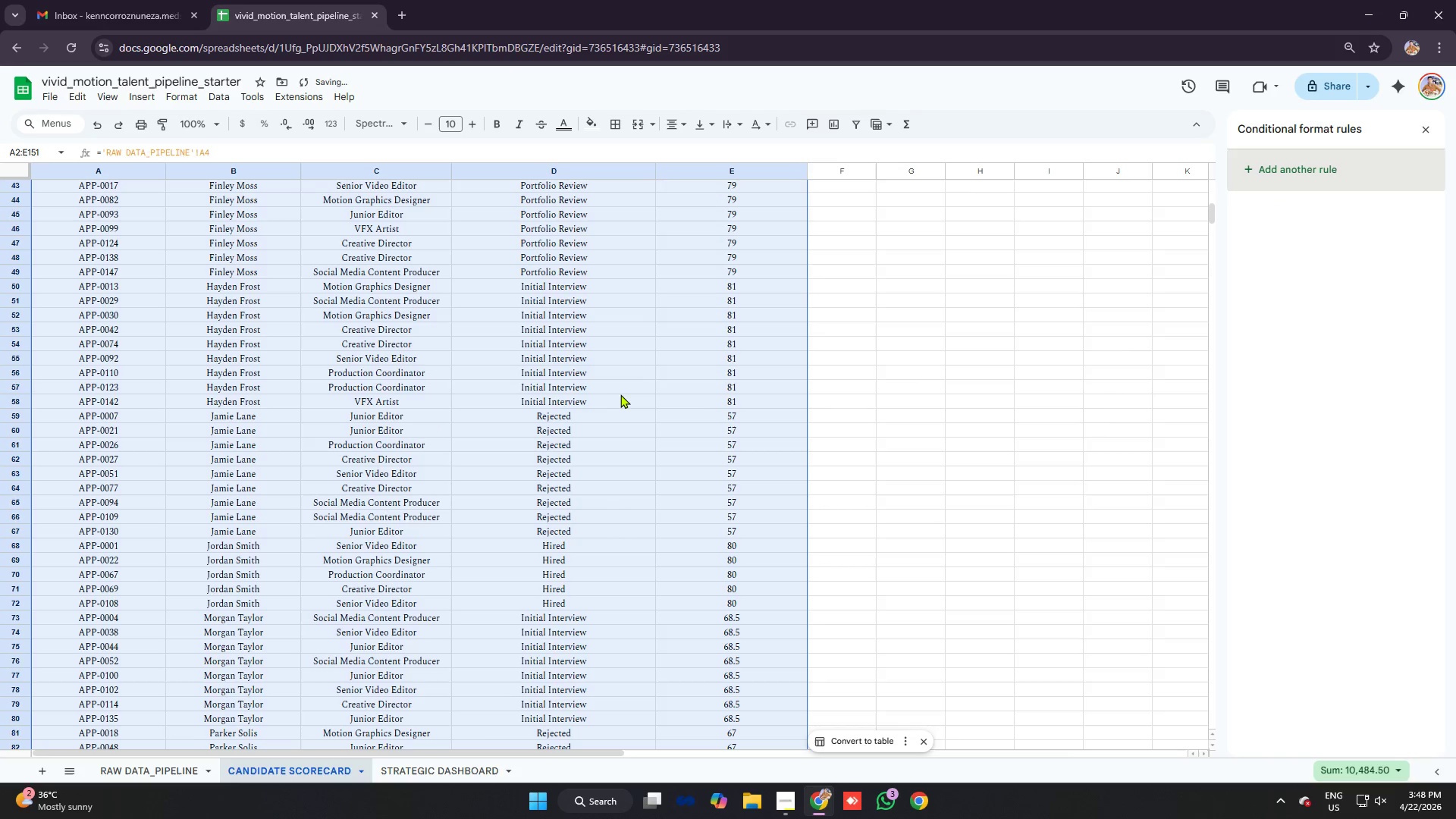 
scroll: coordinate [702, 386], scroll_direction: up, amount: 1.0
 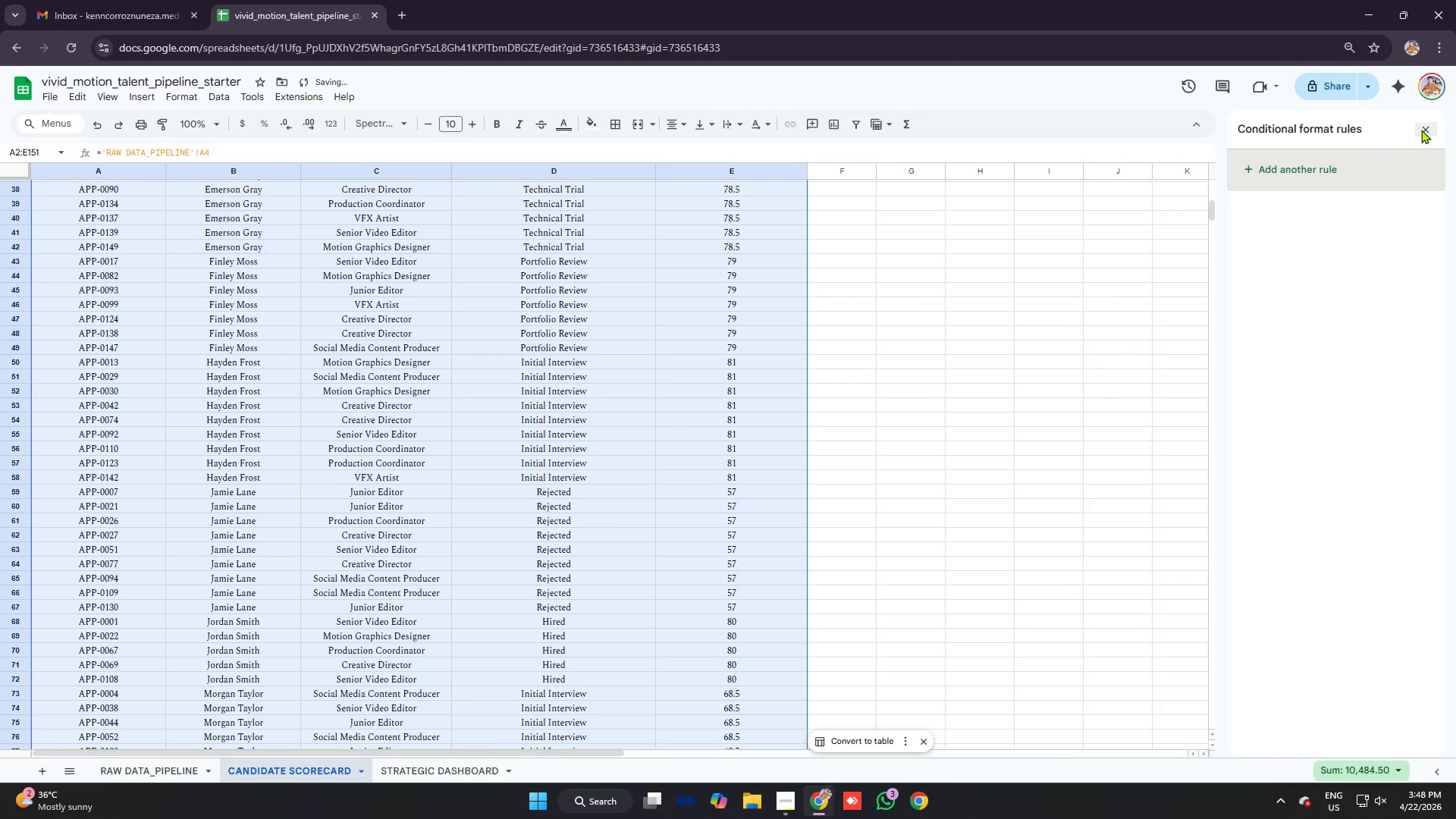 
left_click([1423, 130])
 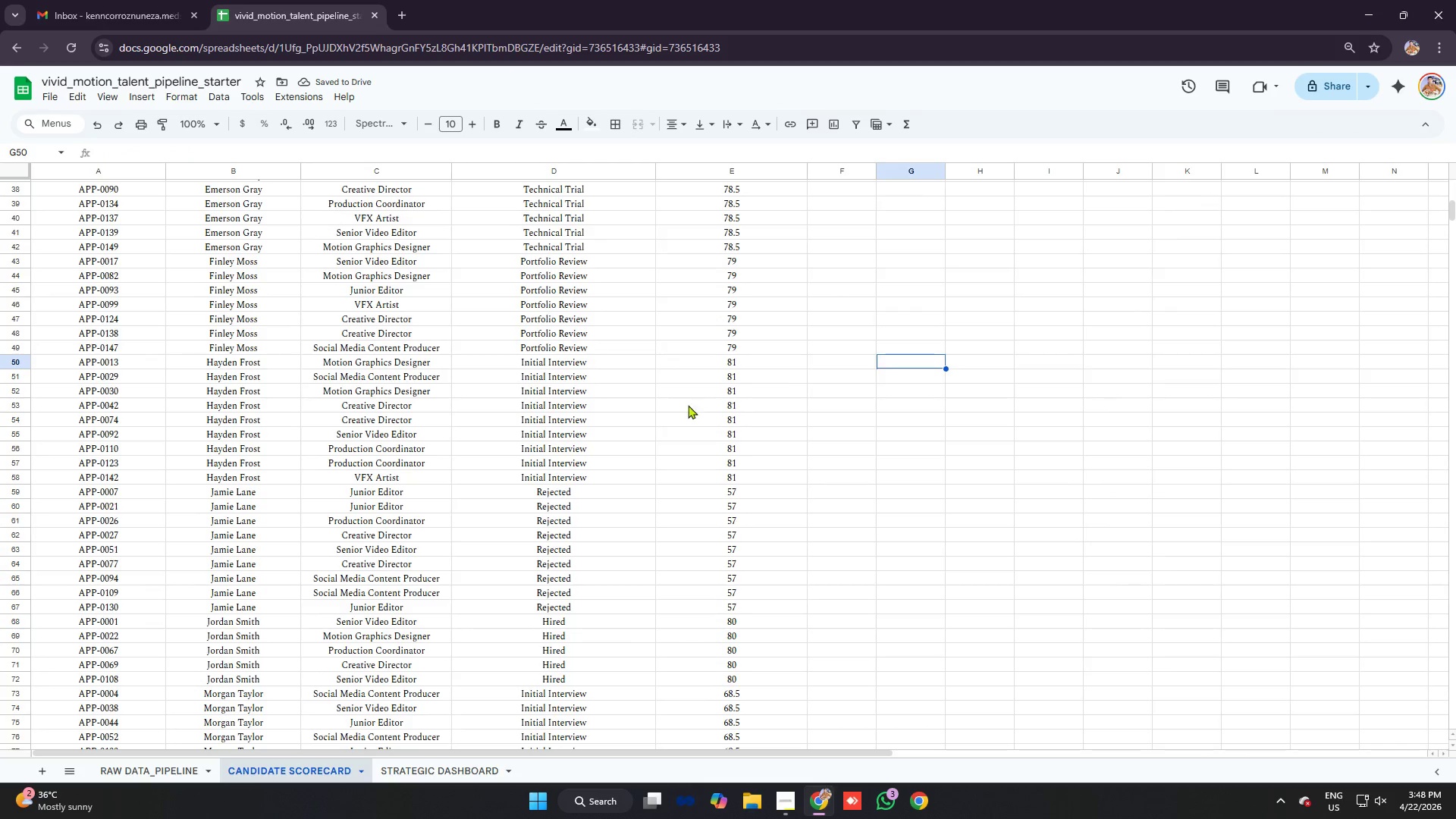 
scroll: coordinate [635, 413], scroll_direction: up, amount: 14.0
 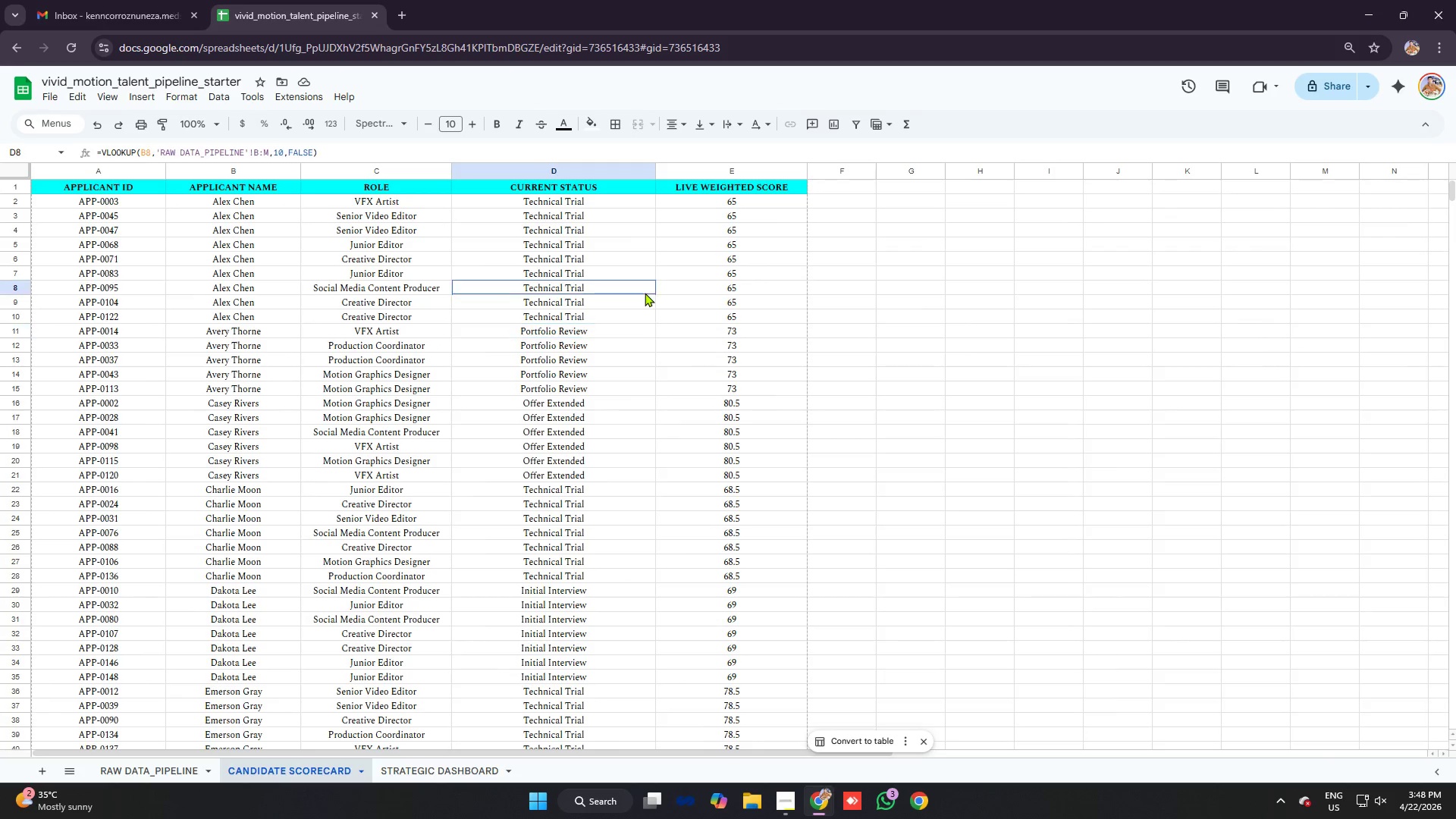 
double_click([576, 260])
 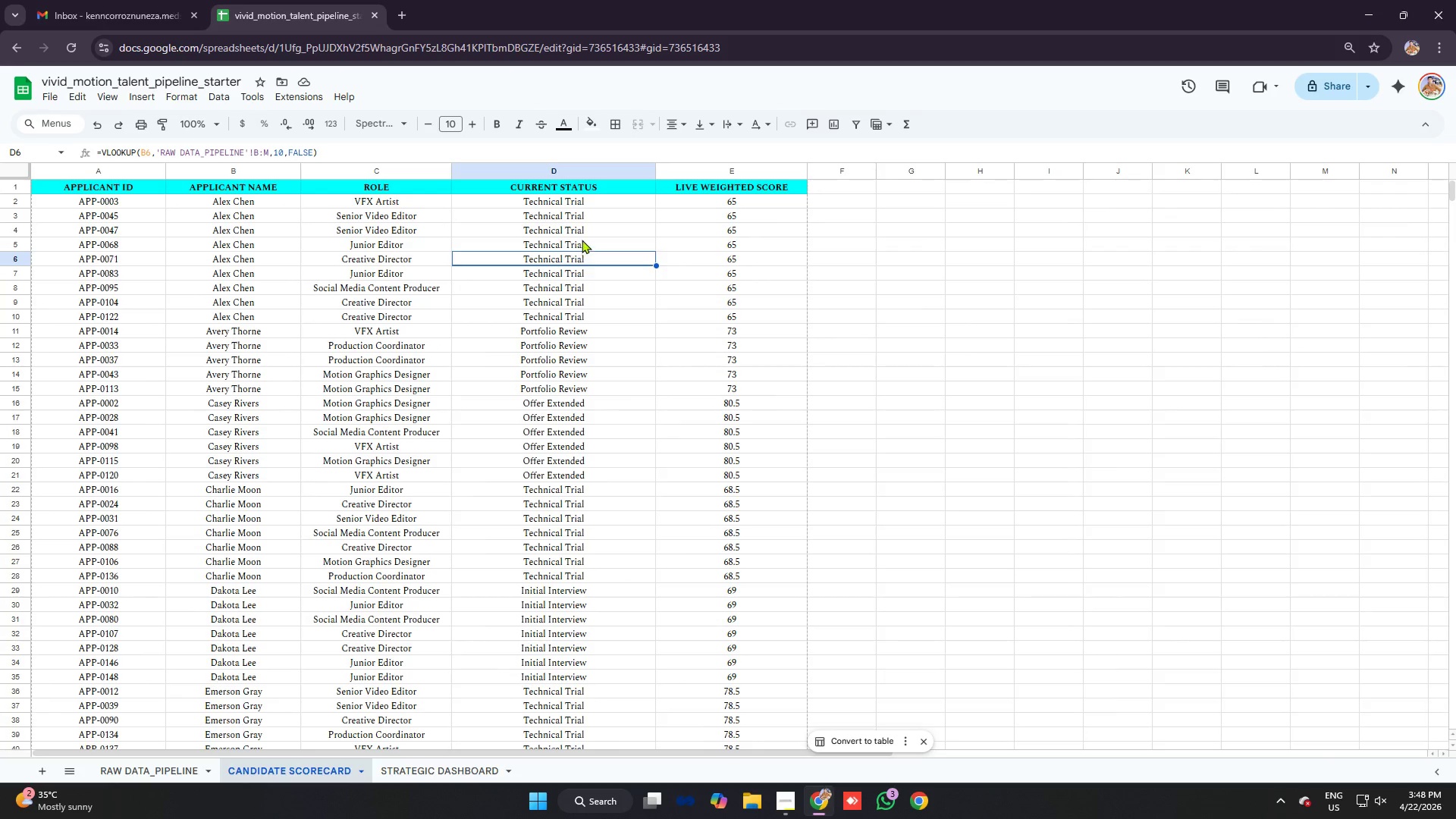 
triple_click([582, 240])
 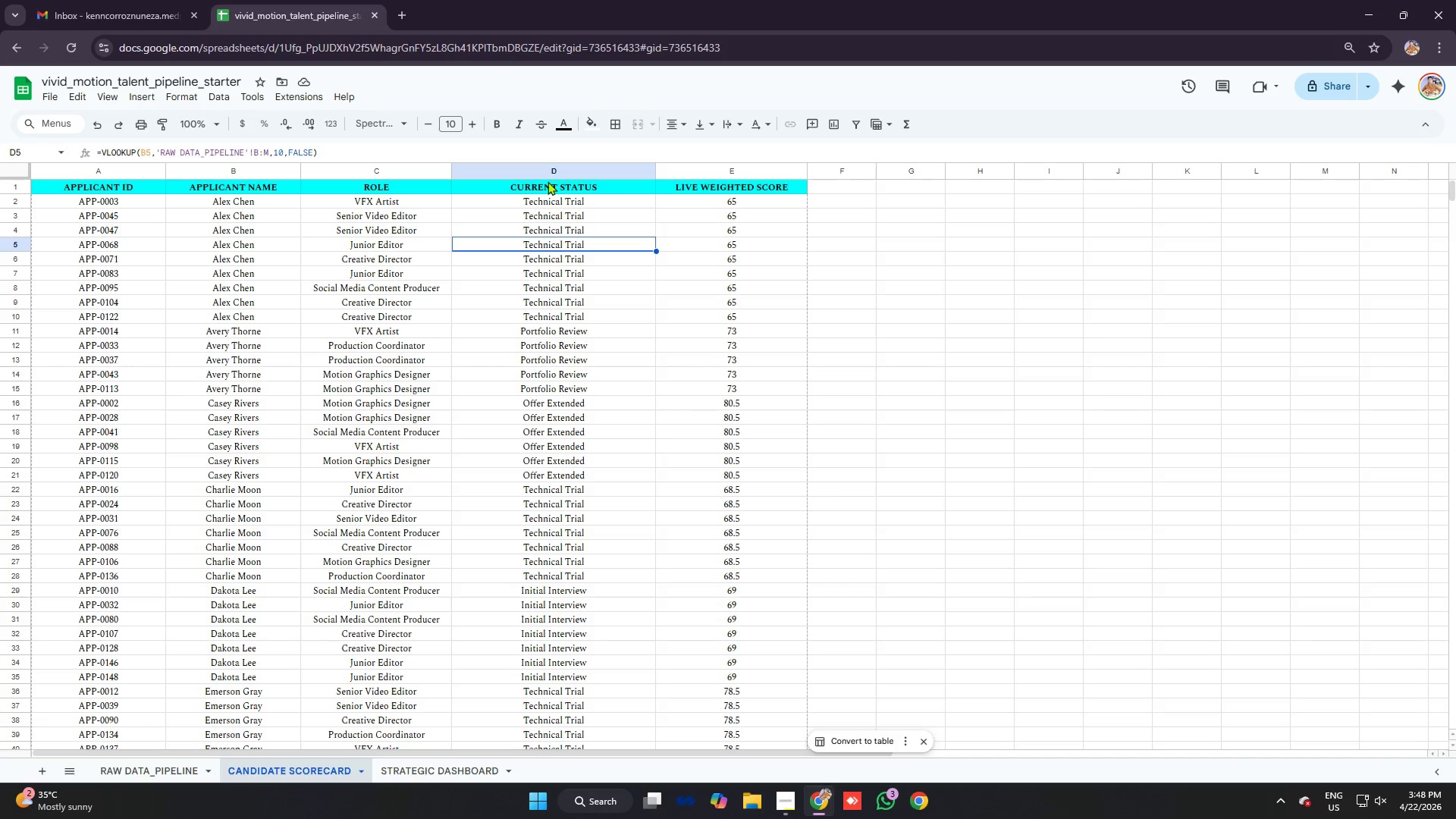 
left_click_drag(start_coordinate=[540, 203], to_coordinate=[588, 601])
 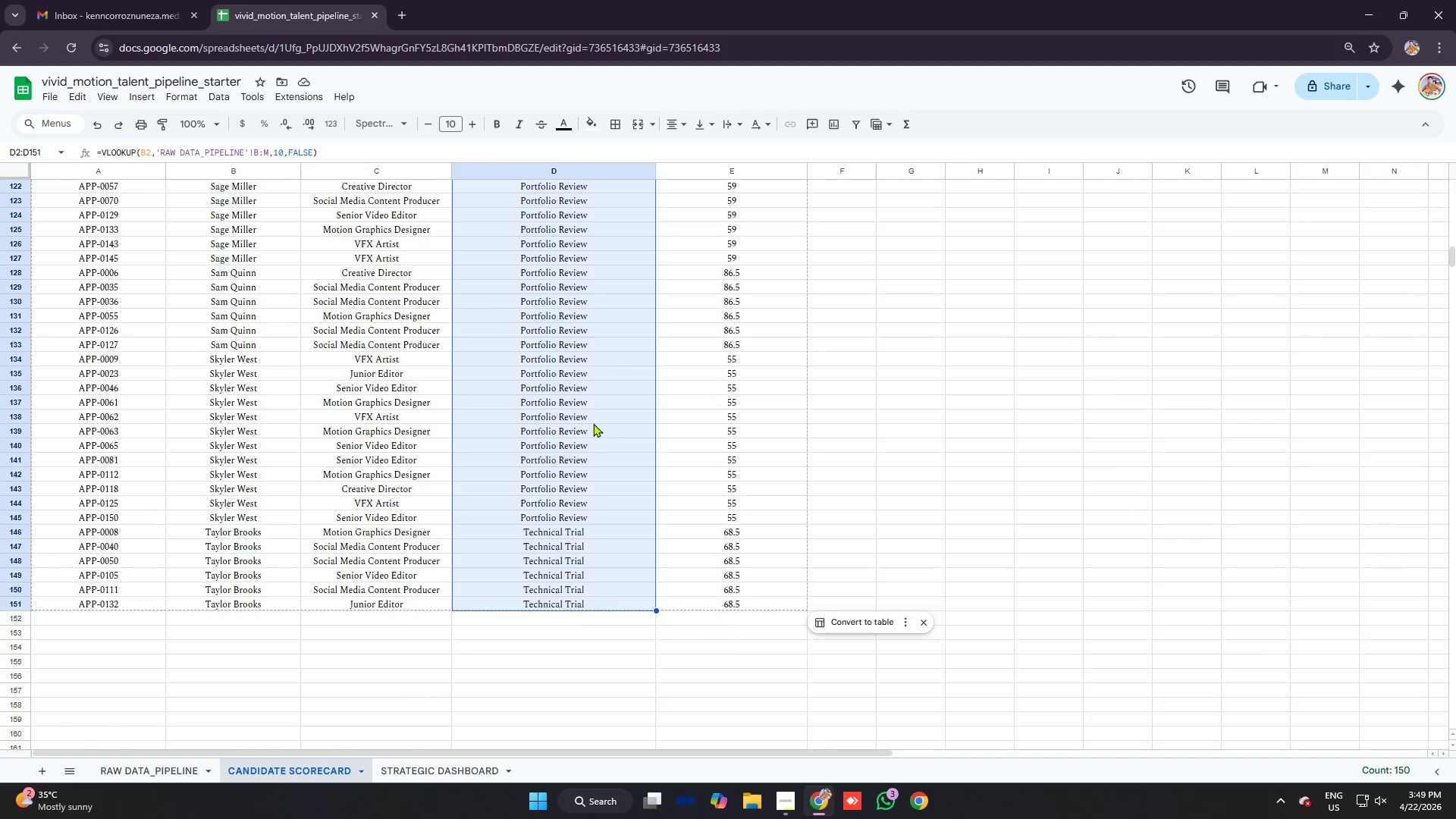 
scroll: coordinate [584, 595], scroll_direction: down, amount: 9.0
 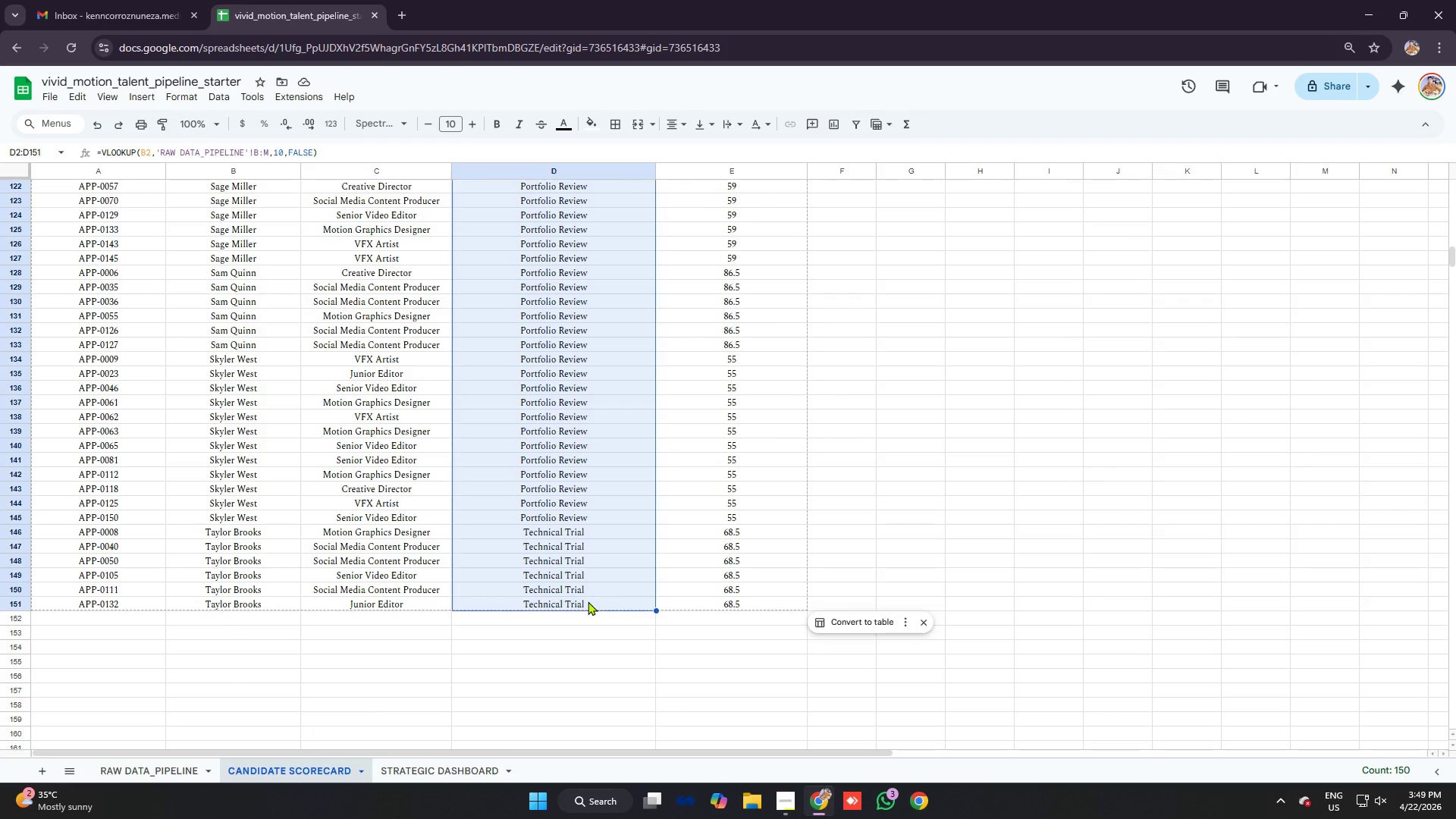 
scroll: coordinate [562, 369], scroll_direction: up, amount: 28.0
 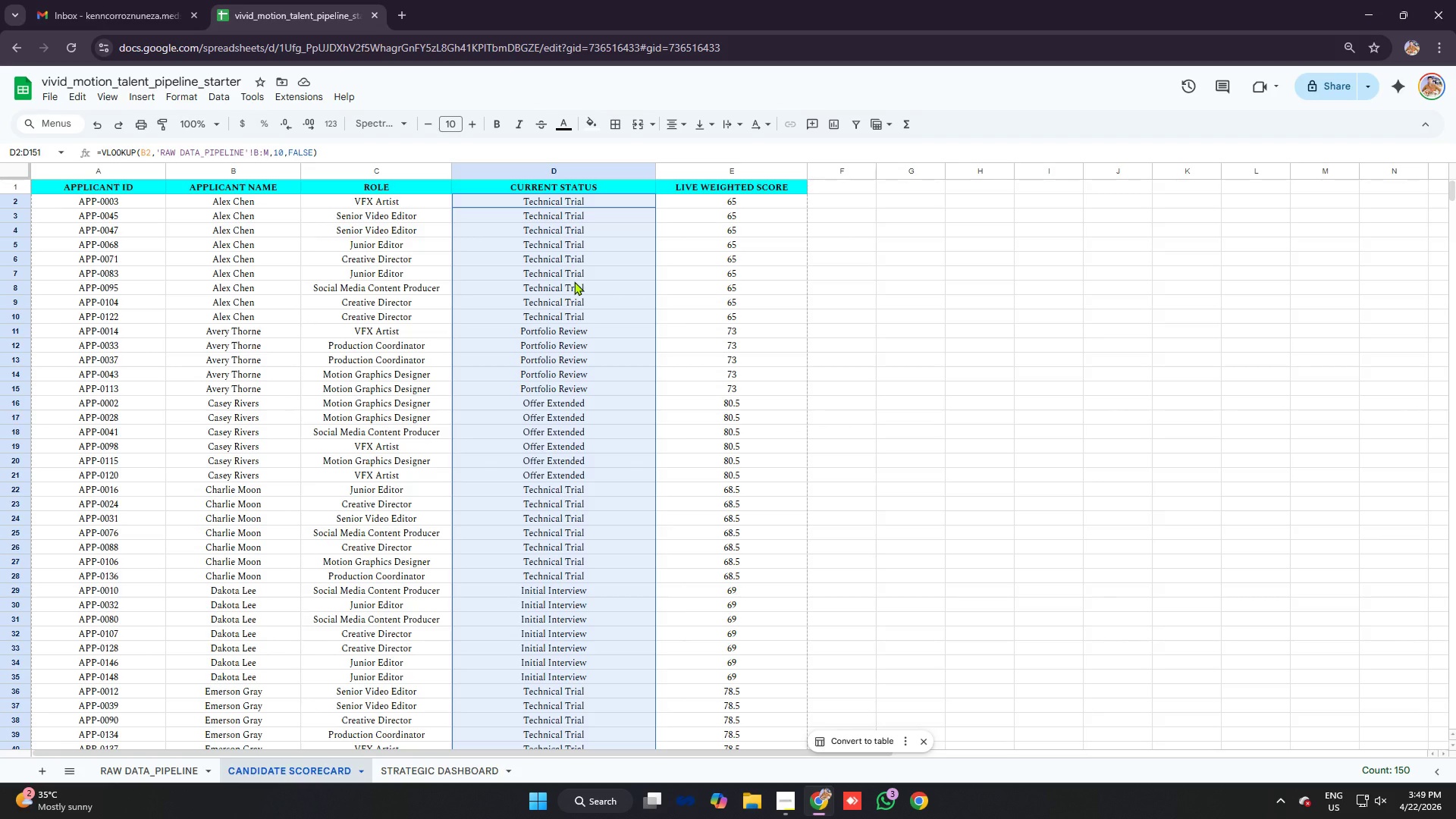 
left_click([574, 281])
 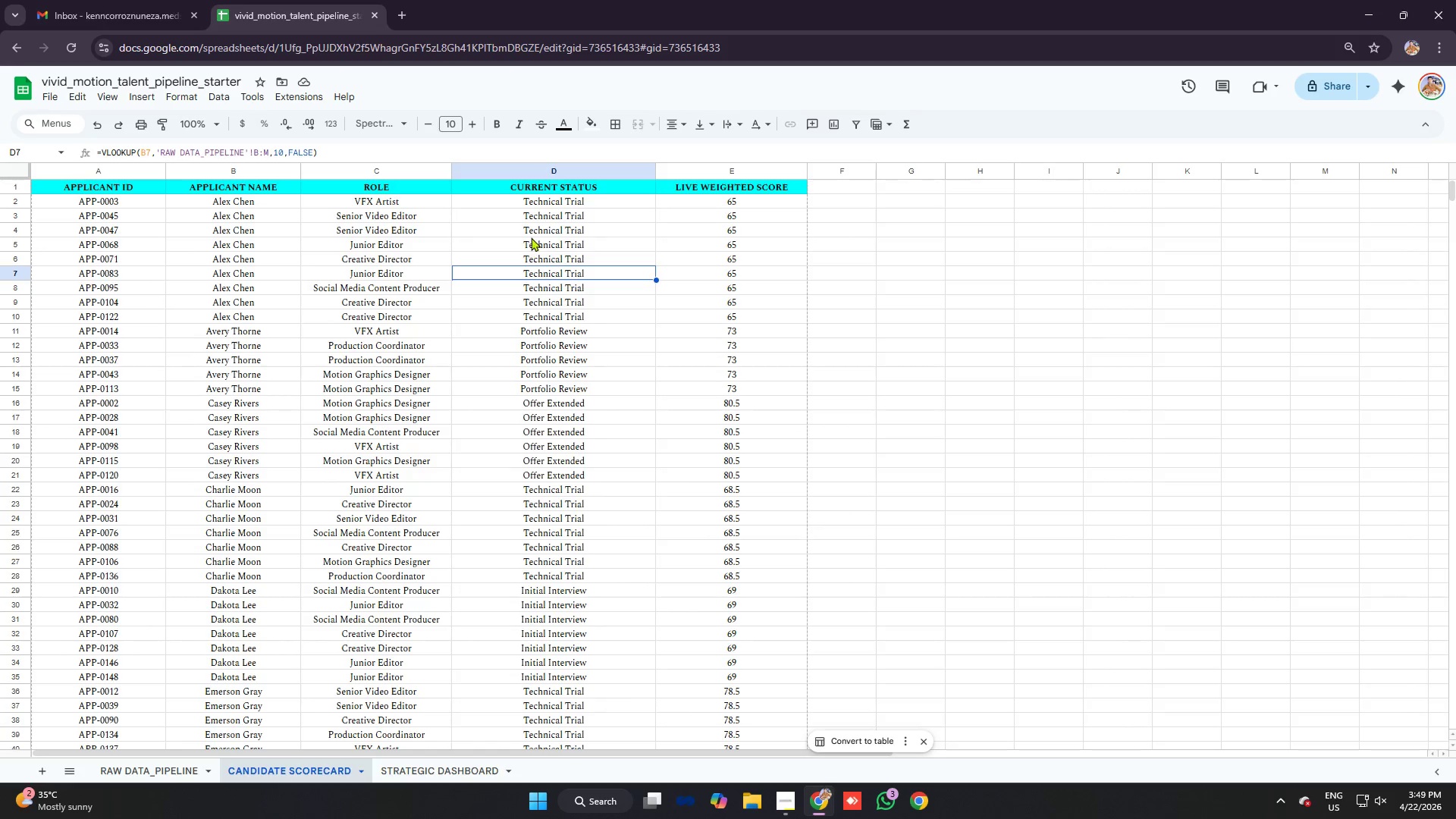 
left_click_drag(start_coordinate=[537, 202], to_coordinate=[553, 541])
 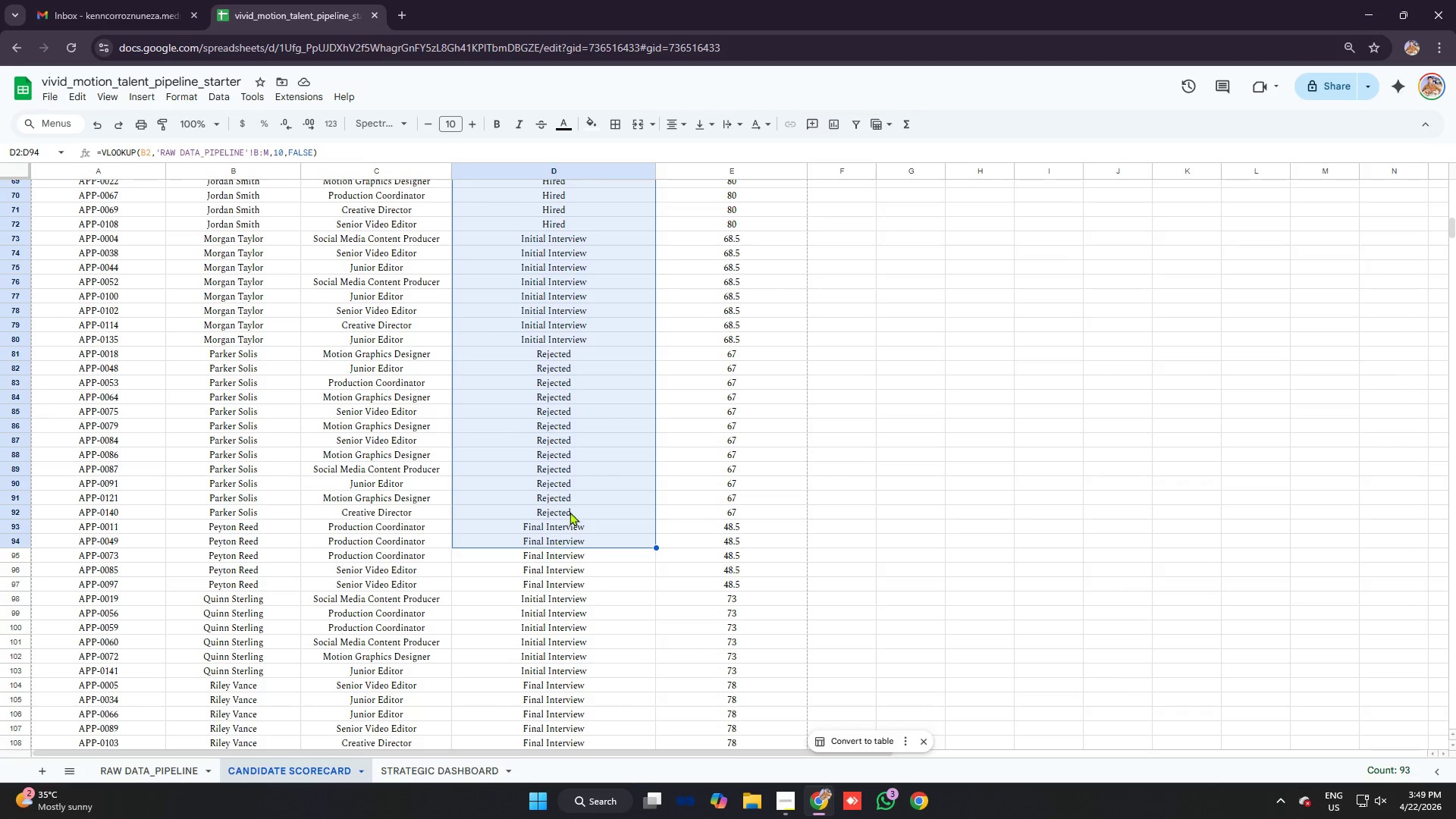 
scroll: coordinate [552, 541], scroll_direction: down, amount: 13.0
 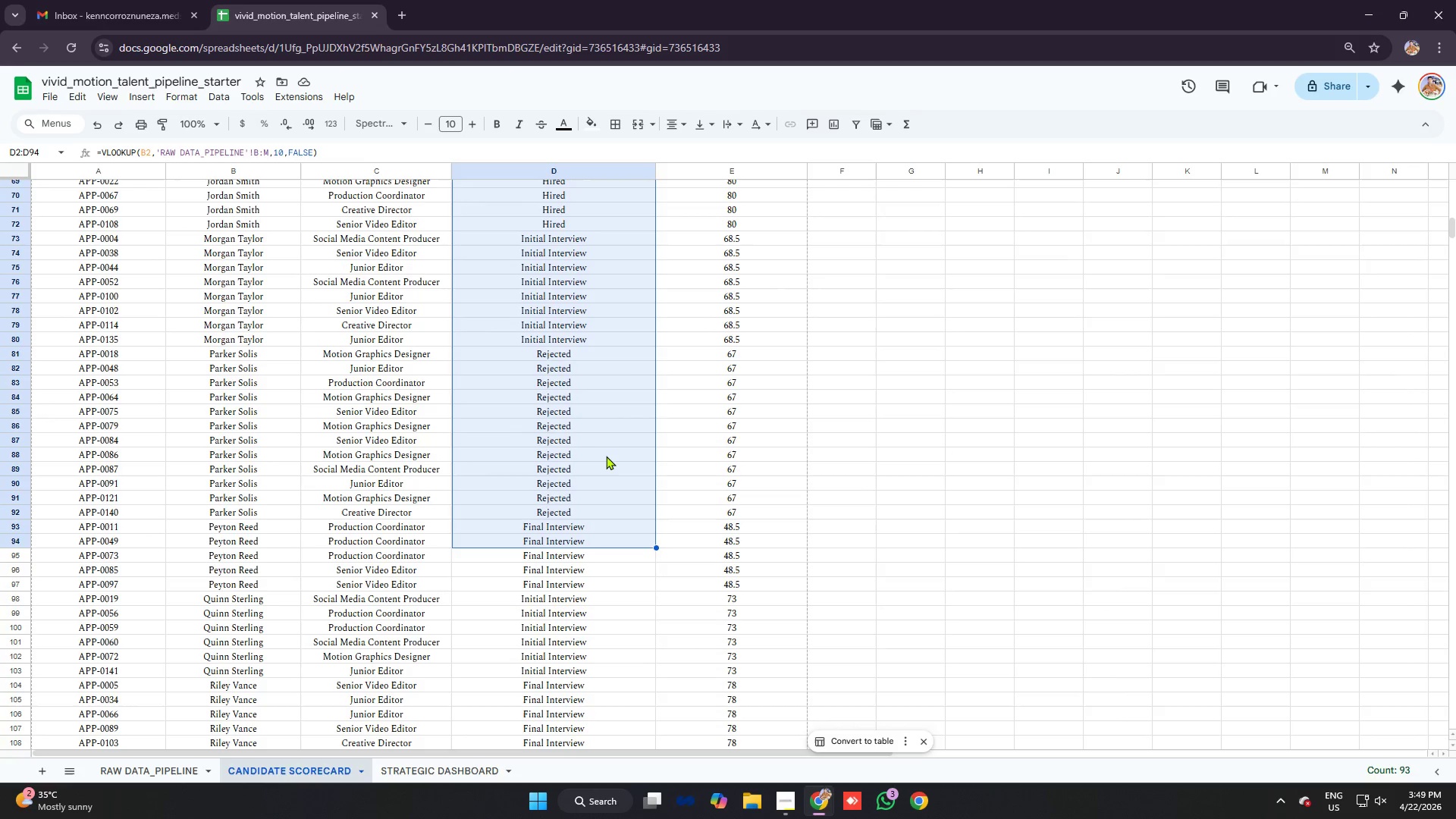 
scroll: coordinate [538, 336], scroll_direction: up, amount: 16.0
 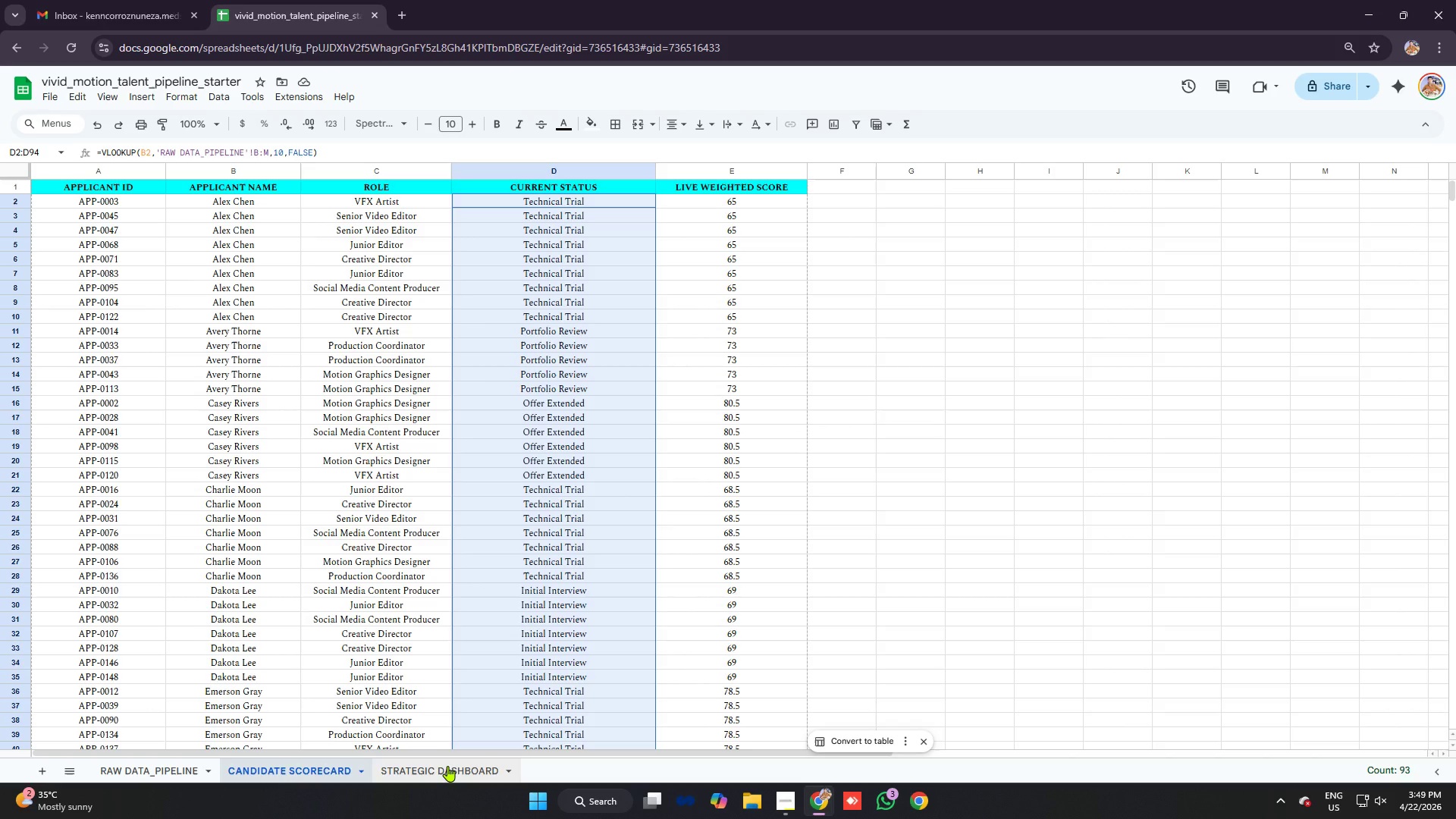 
wait(14.7)
 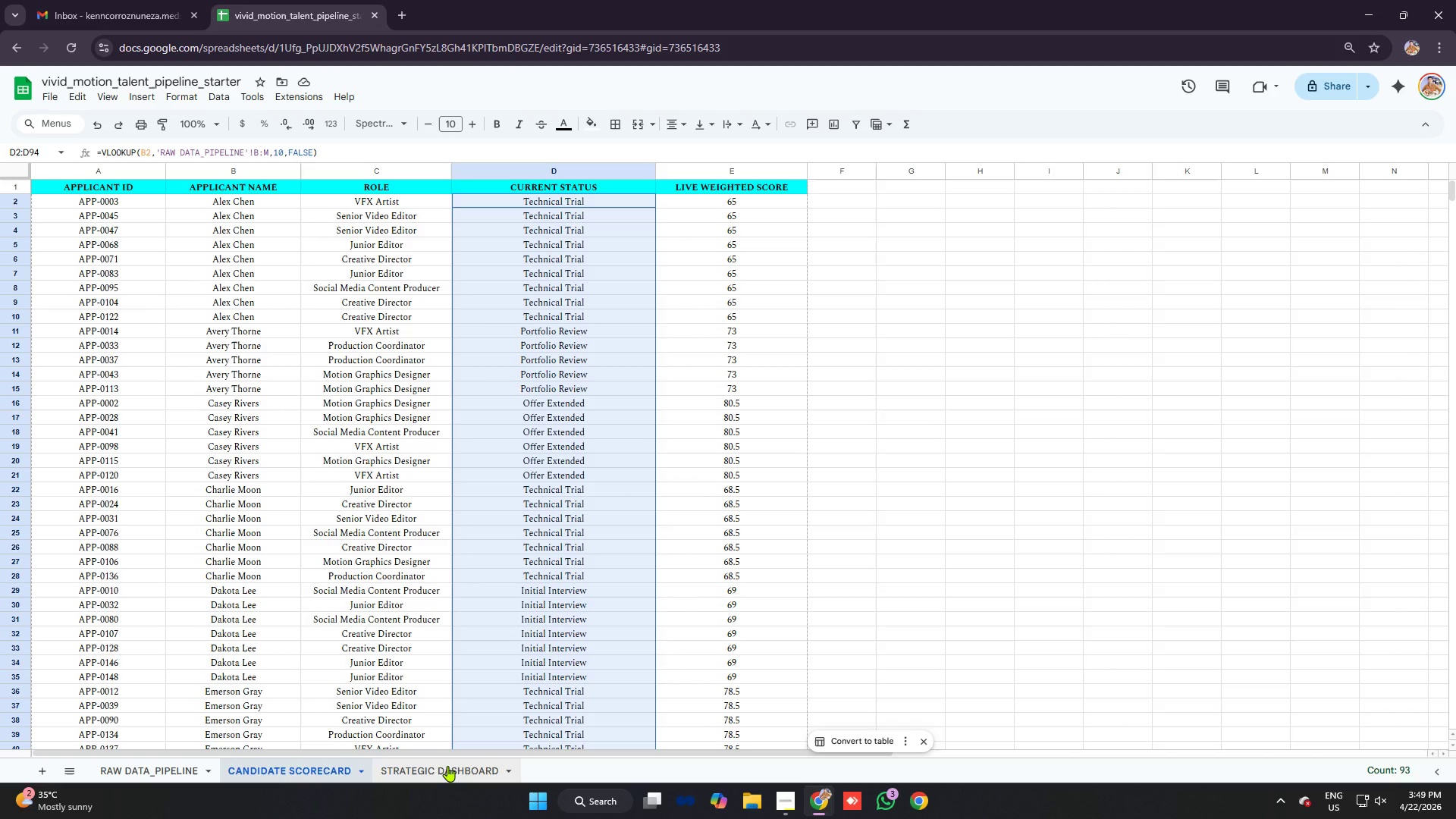 
left_click([436, 769])
 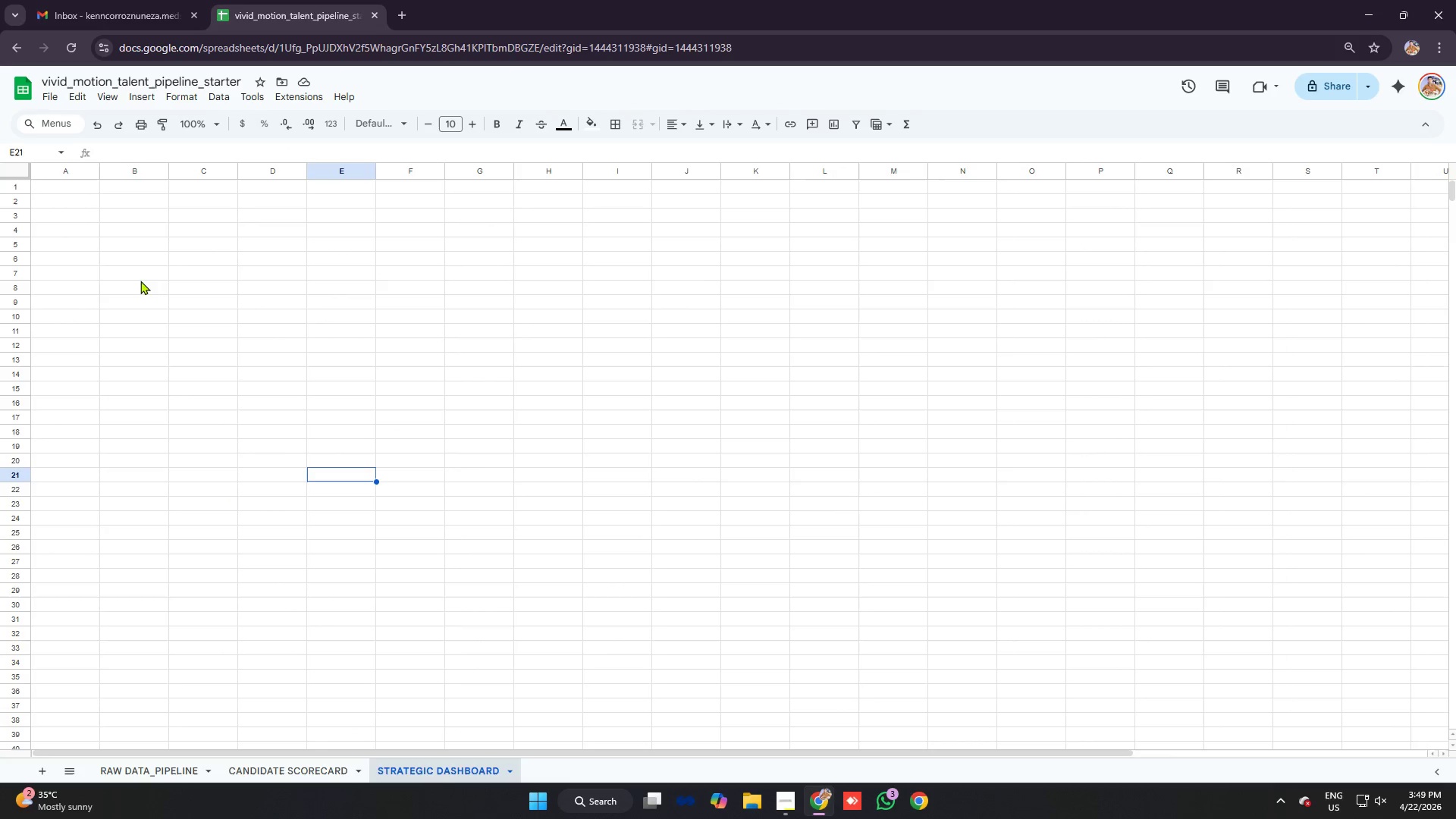 
left_click([121, 202])
 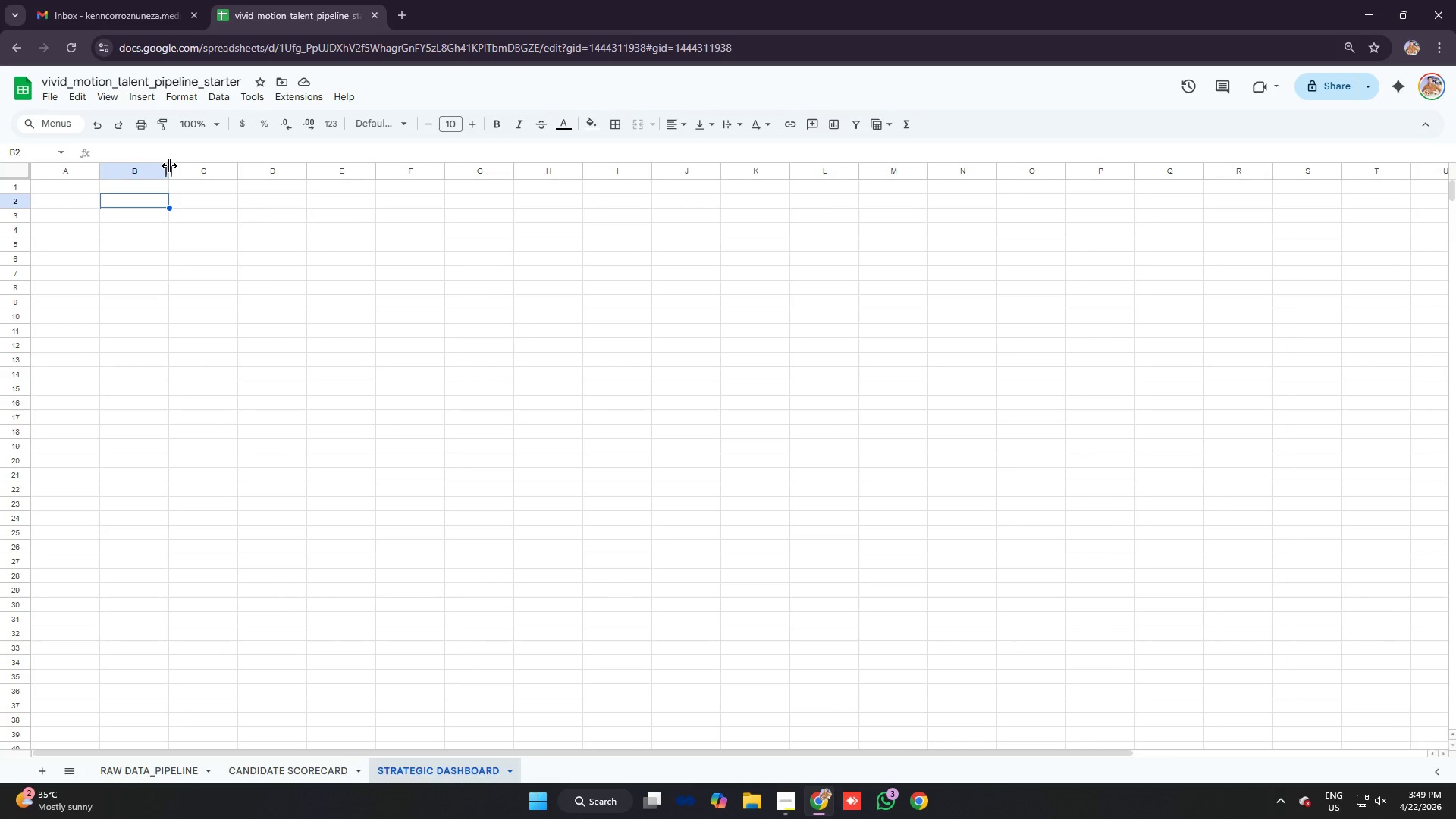 
left_click_drag(start_coordinate=[170, 165], to_coordinate=[215, 176])
 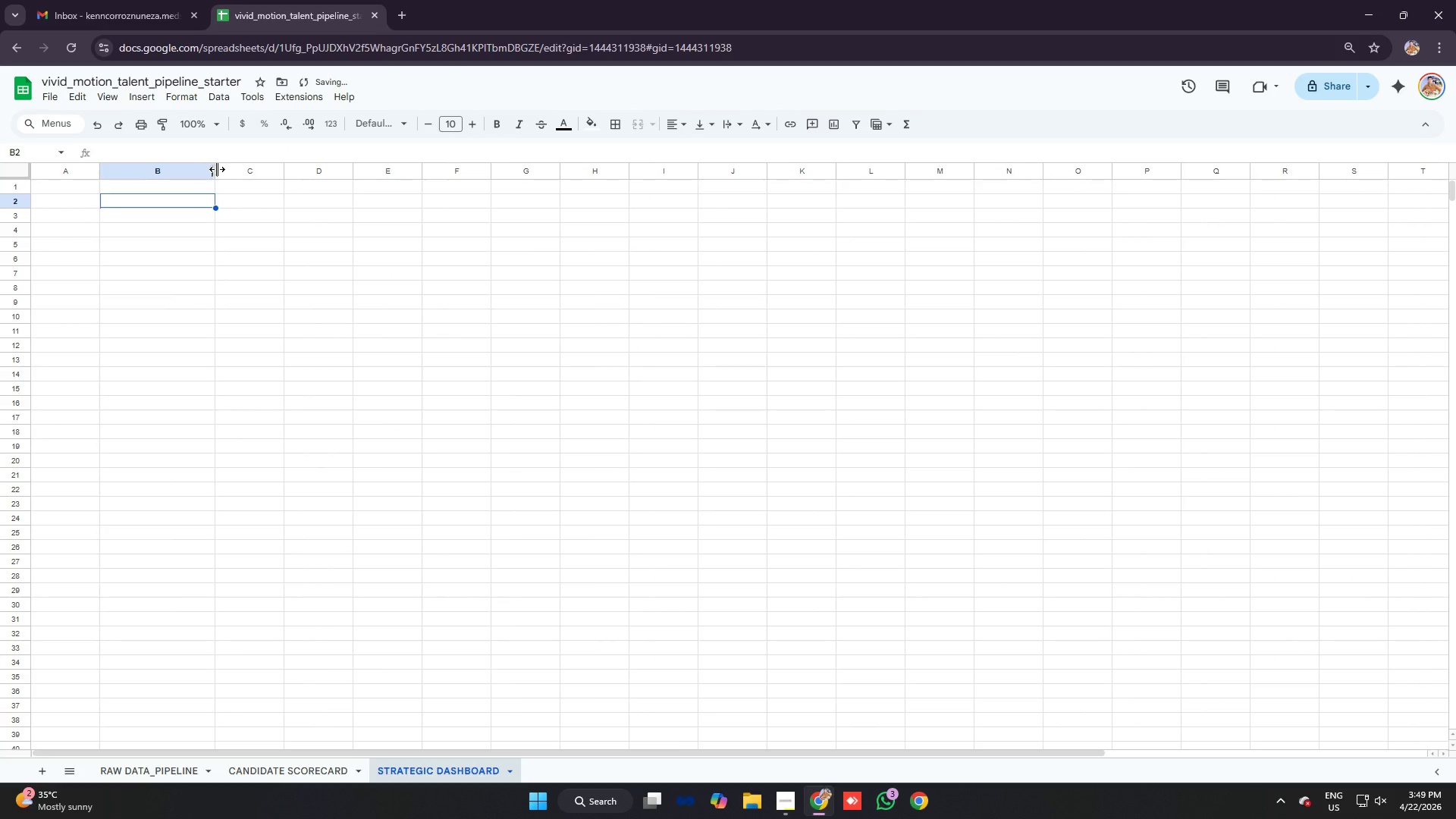 
left_click_drag(start_coordinate=[216, 169], to_coordinate=[270, 173])
 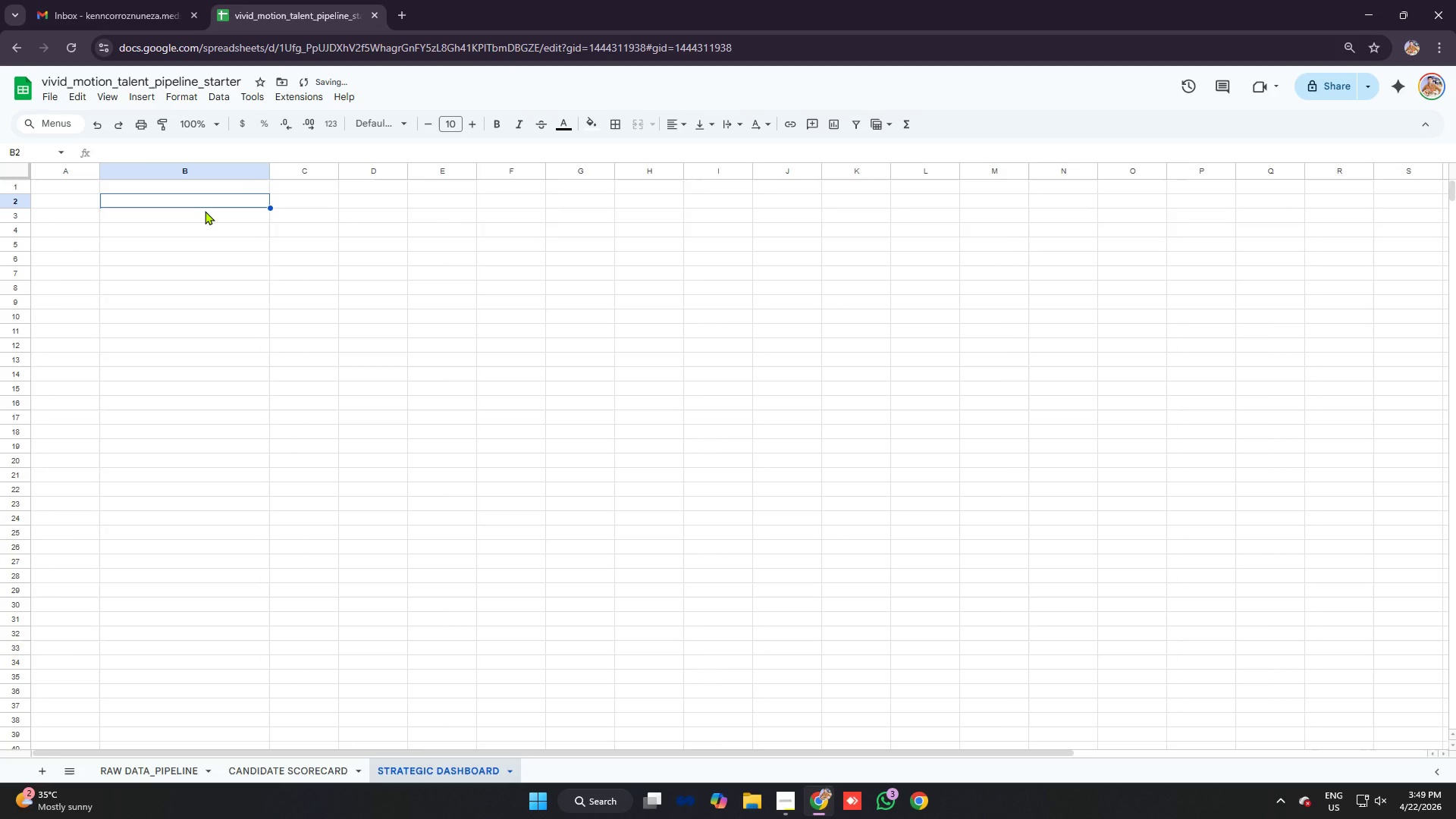 
key(Alt+AltLeft)
 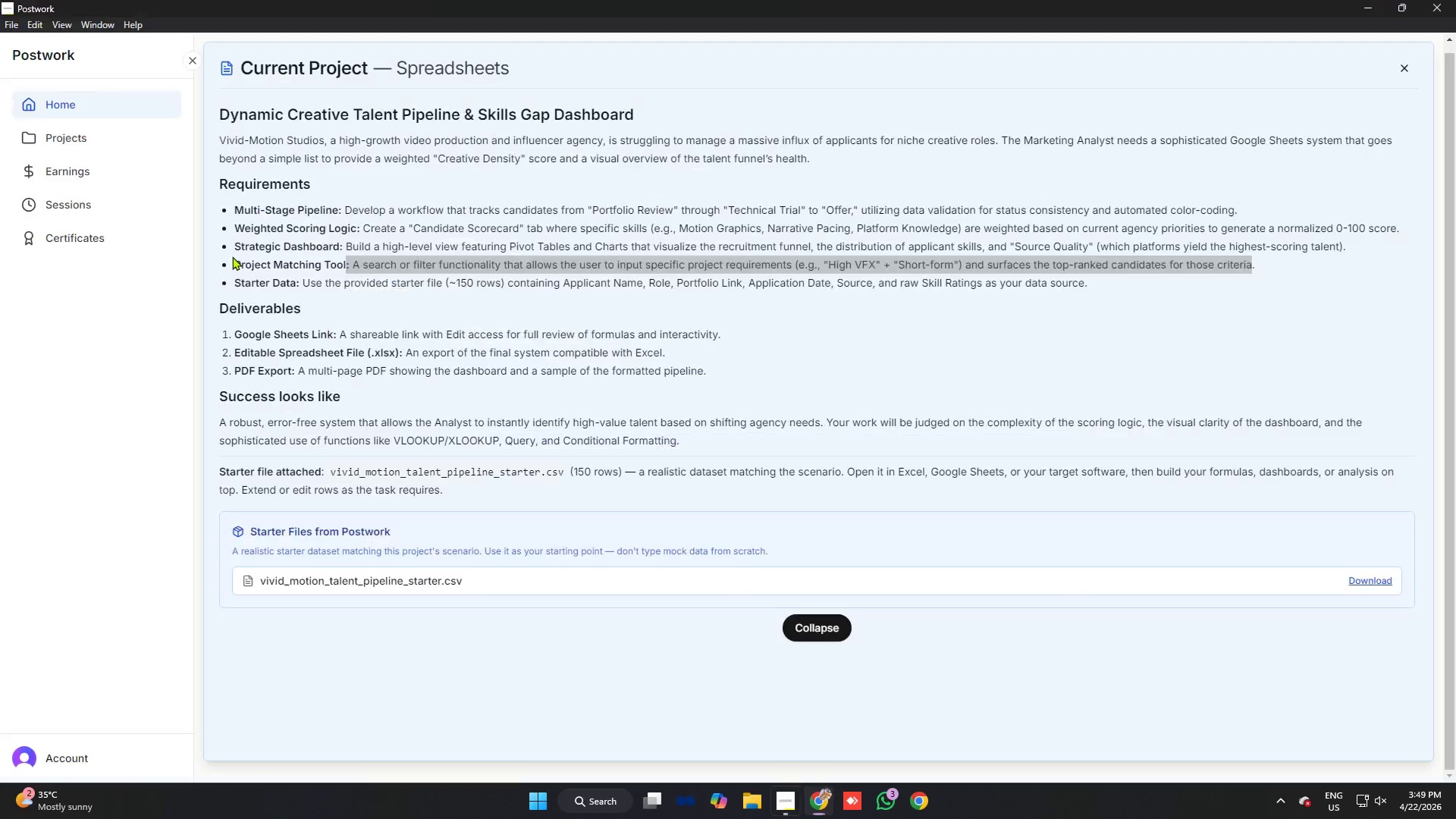 
key(Alt+Tab)